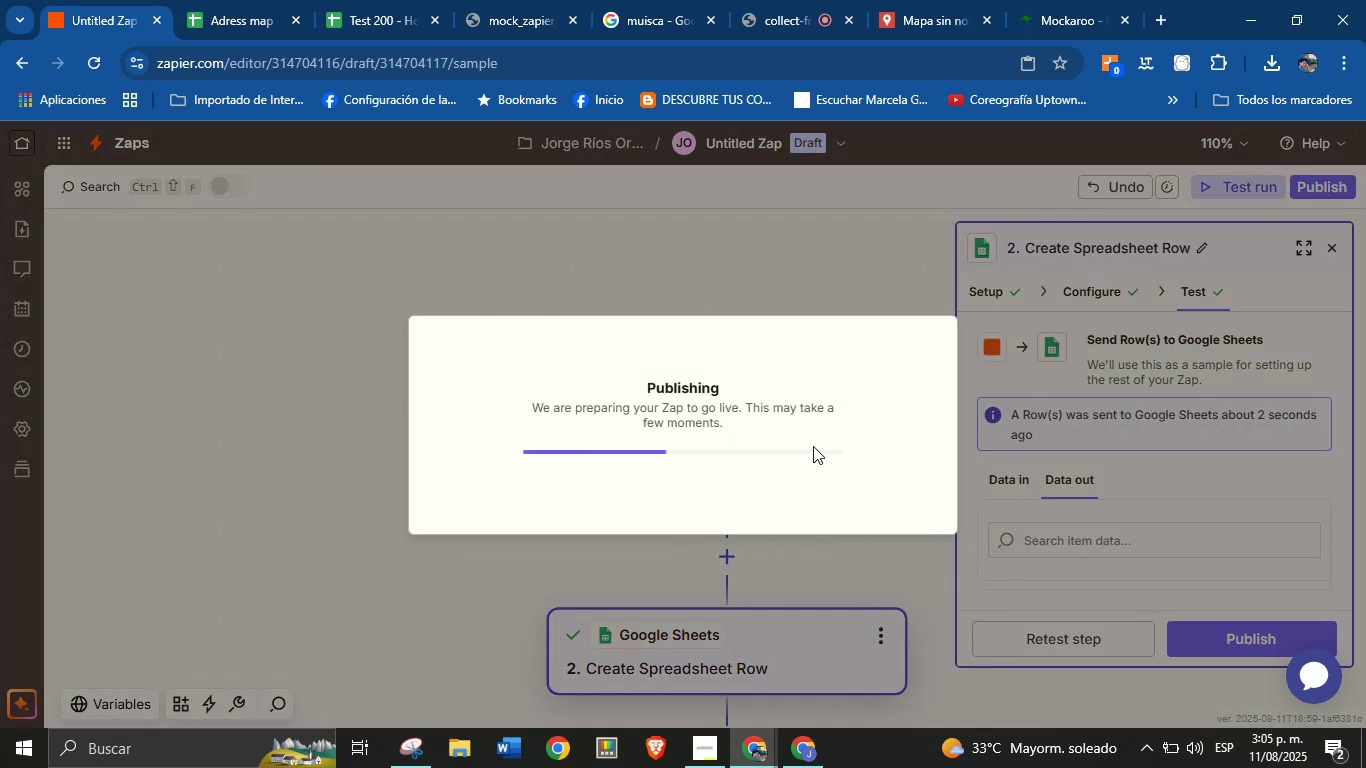 
left_click([819, 511])
 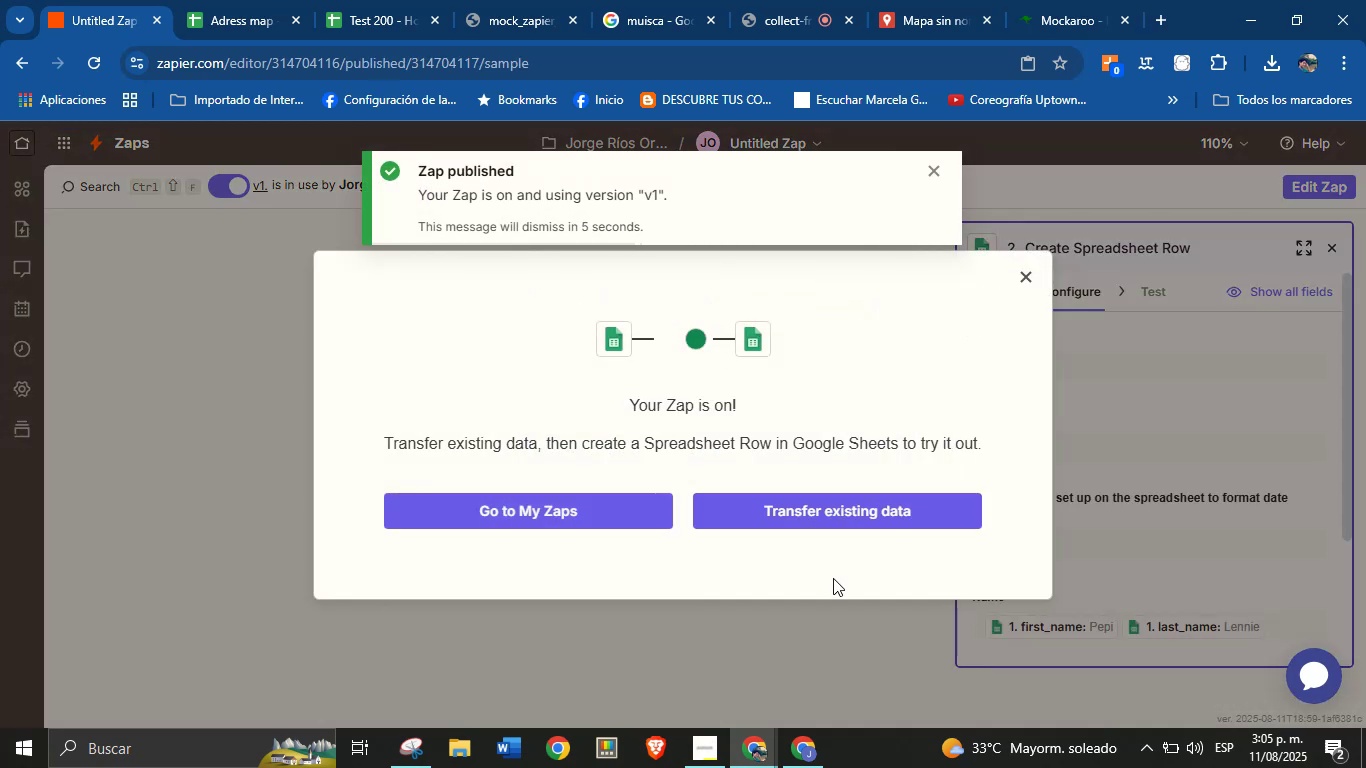 
left_click([853, 505])
 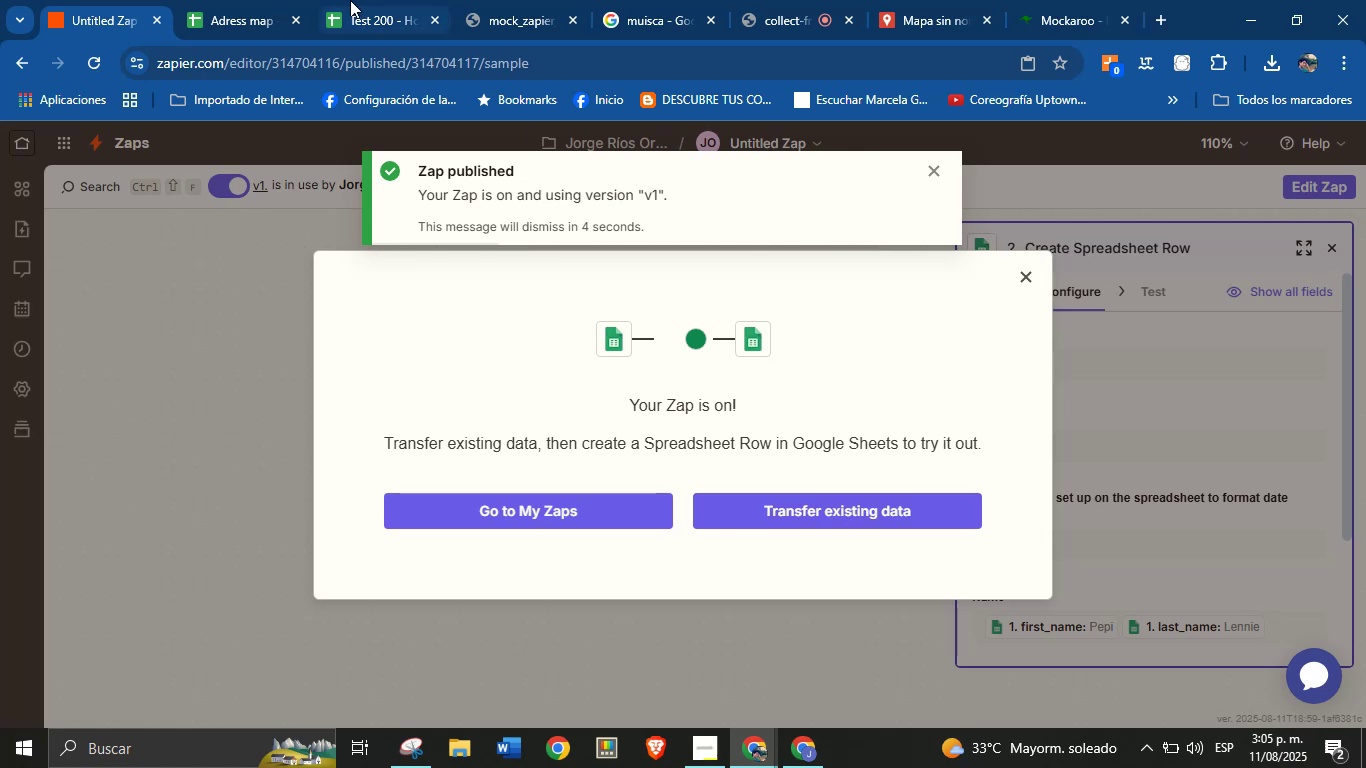 
left_click([242, 0])
 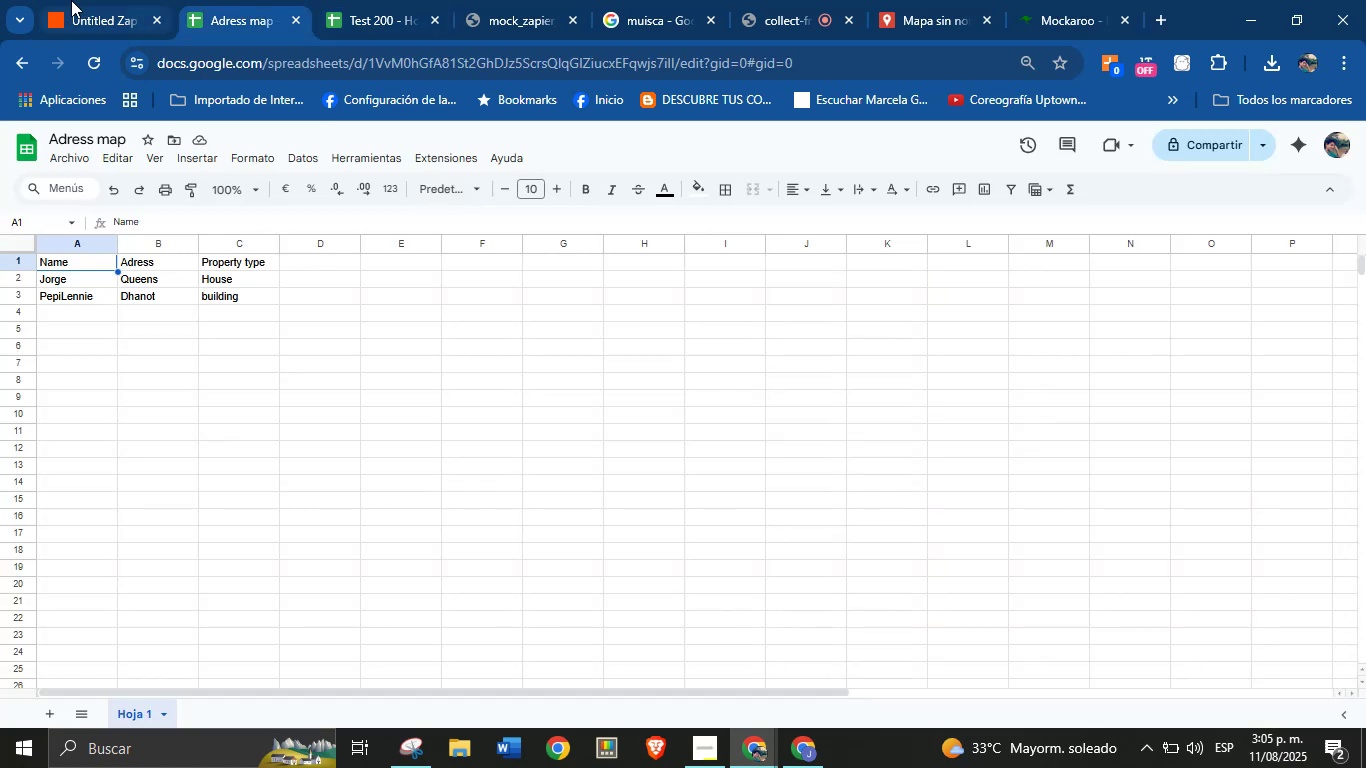 
left_click([69, 0])
 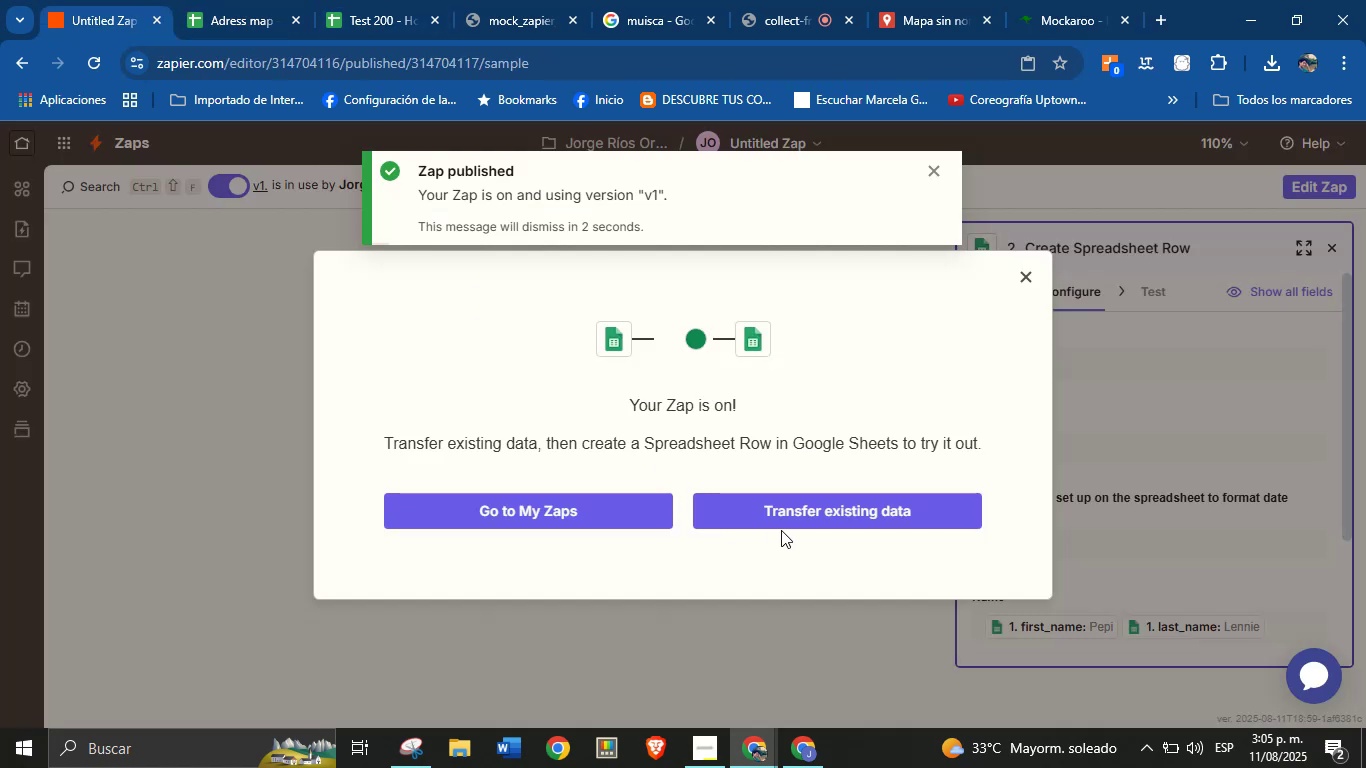 
left_click([813, 507])
 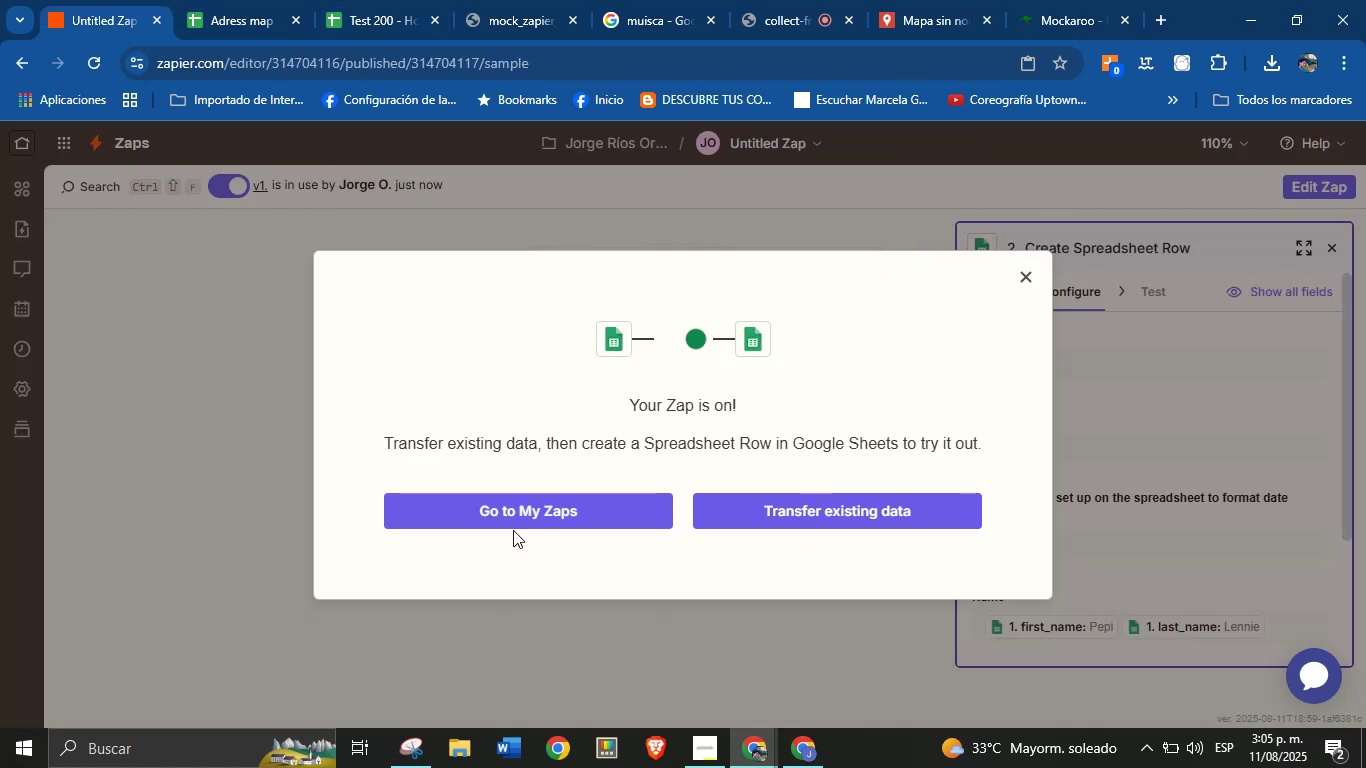 
left_click([548, 510])
 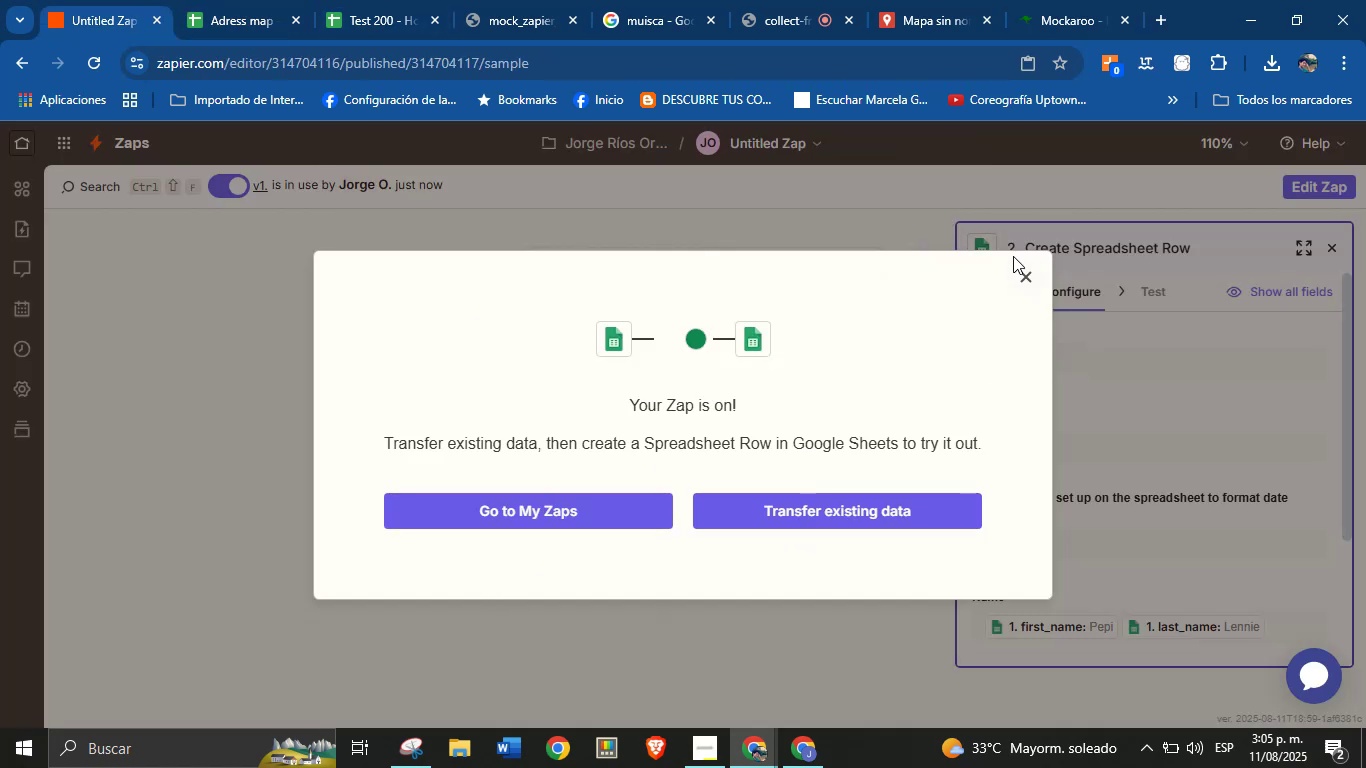 
left_click([1020, 270])
 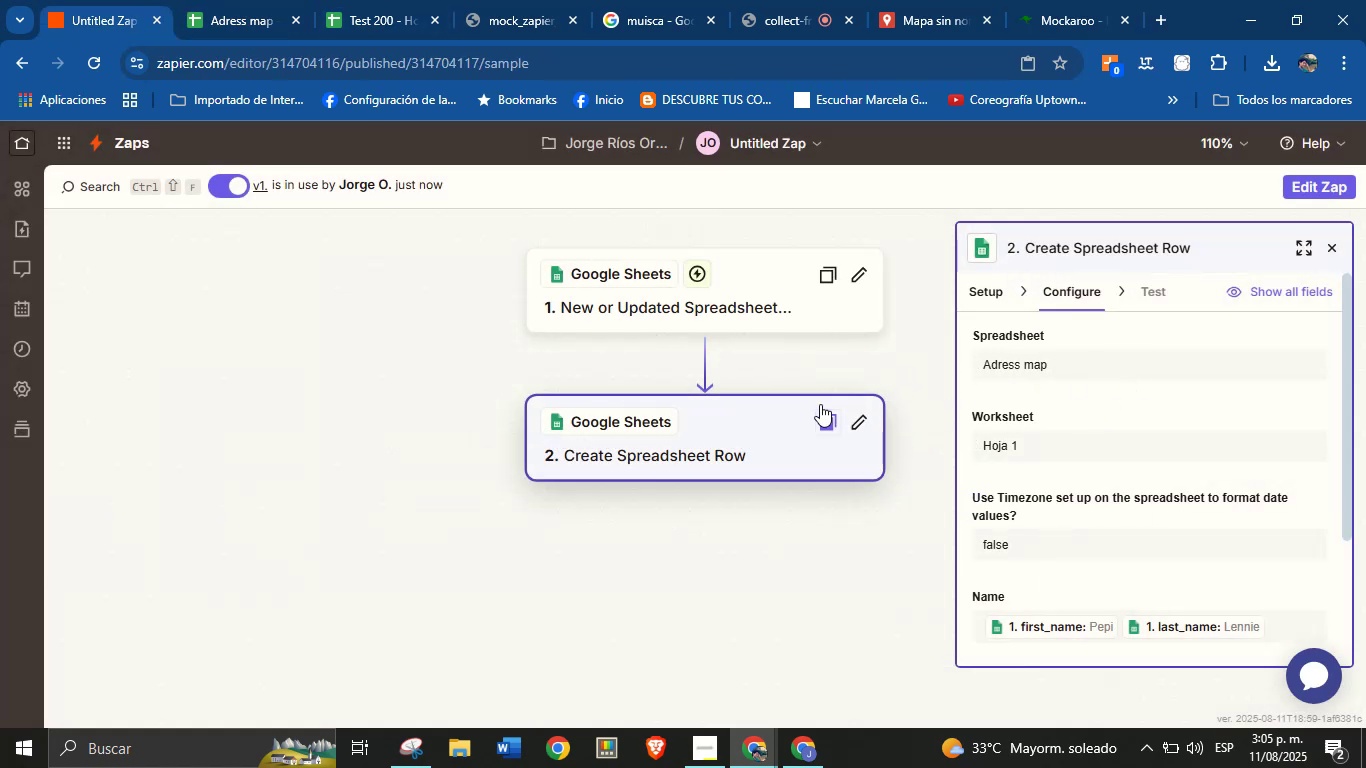 
left_click([943, 0])
 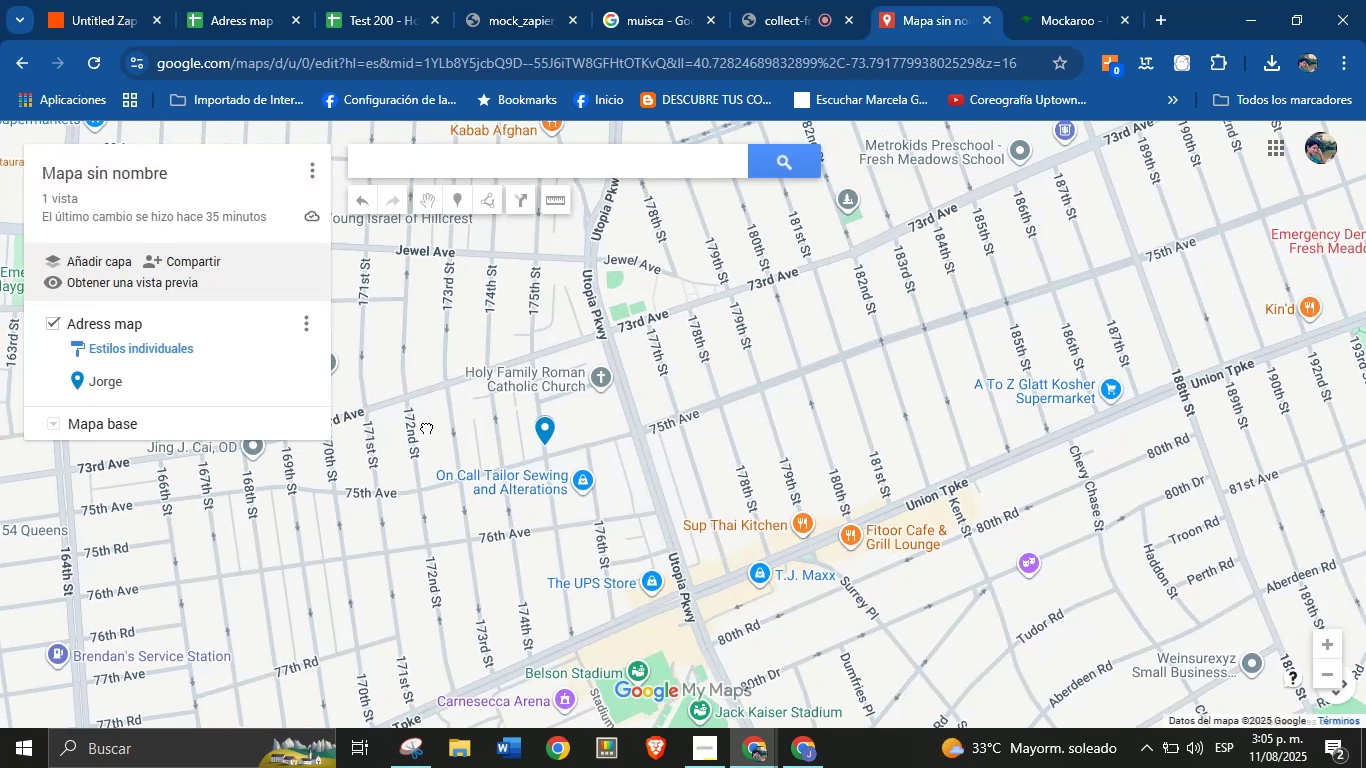 
left_click([271, 0])
 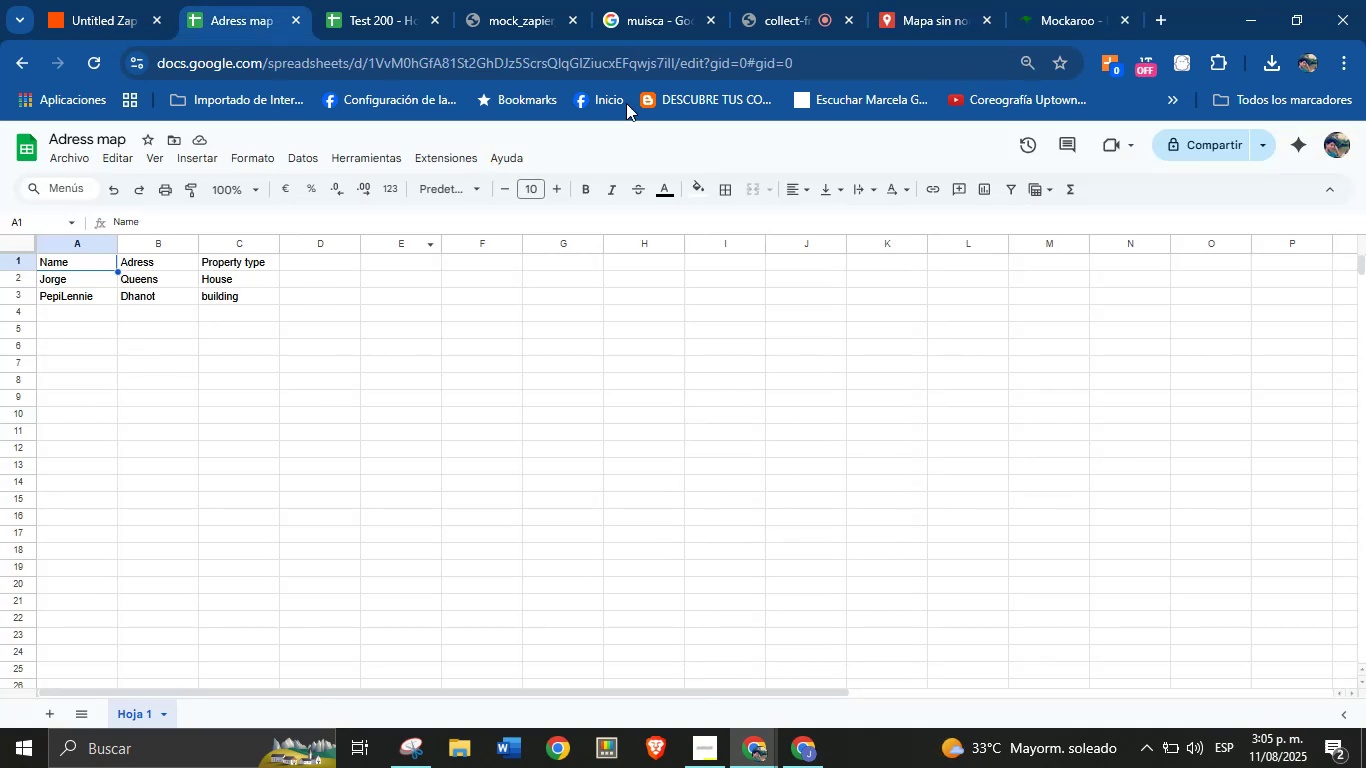 
left_click([1048, 0])
 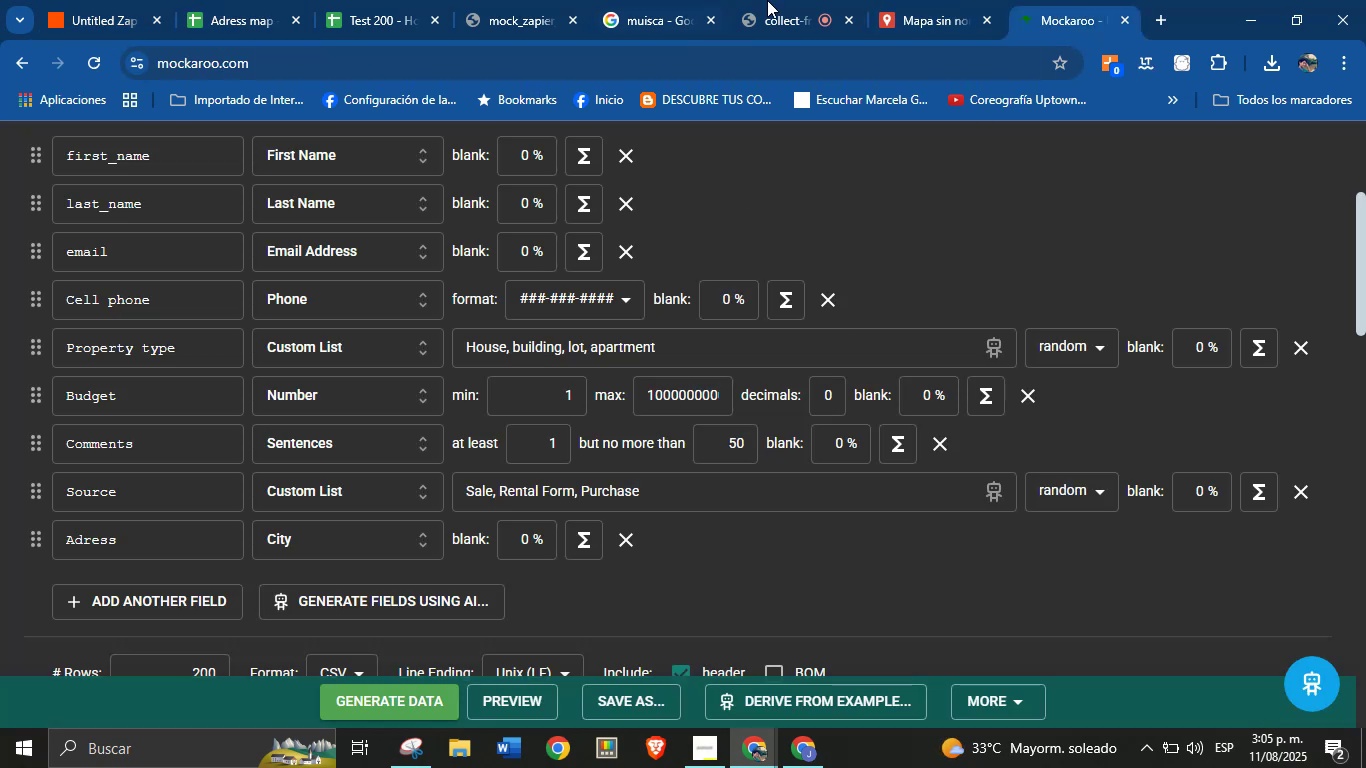 
left_click([899, 0])
 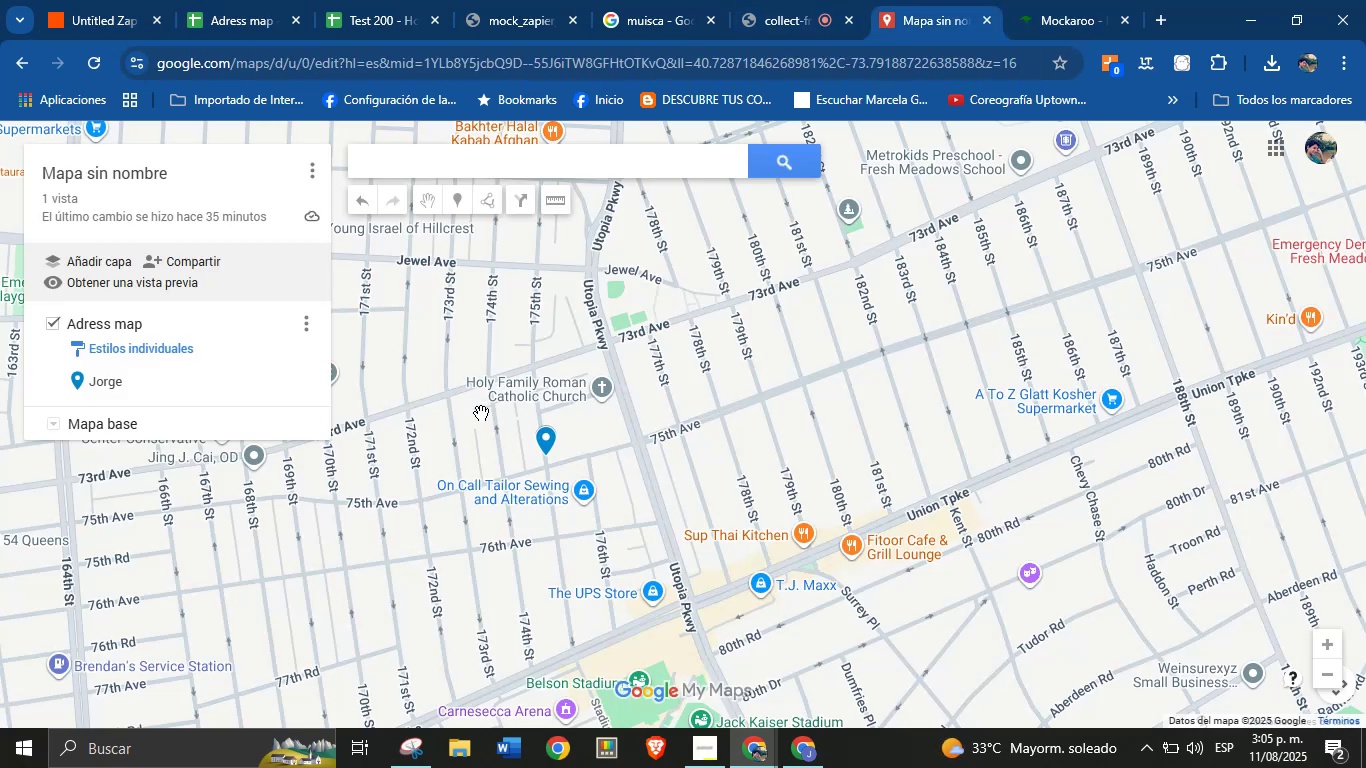 
scroll: coordinate [514, 348], scroll_direction: down, amount: 5.0
 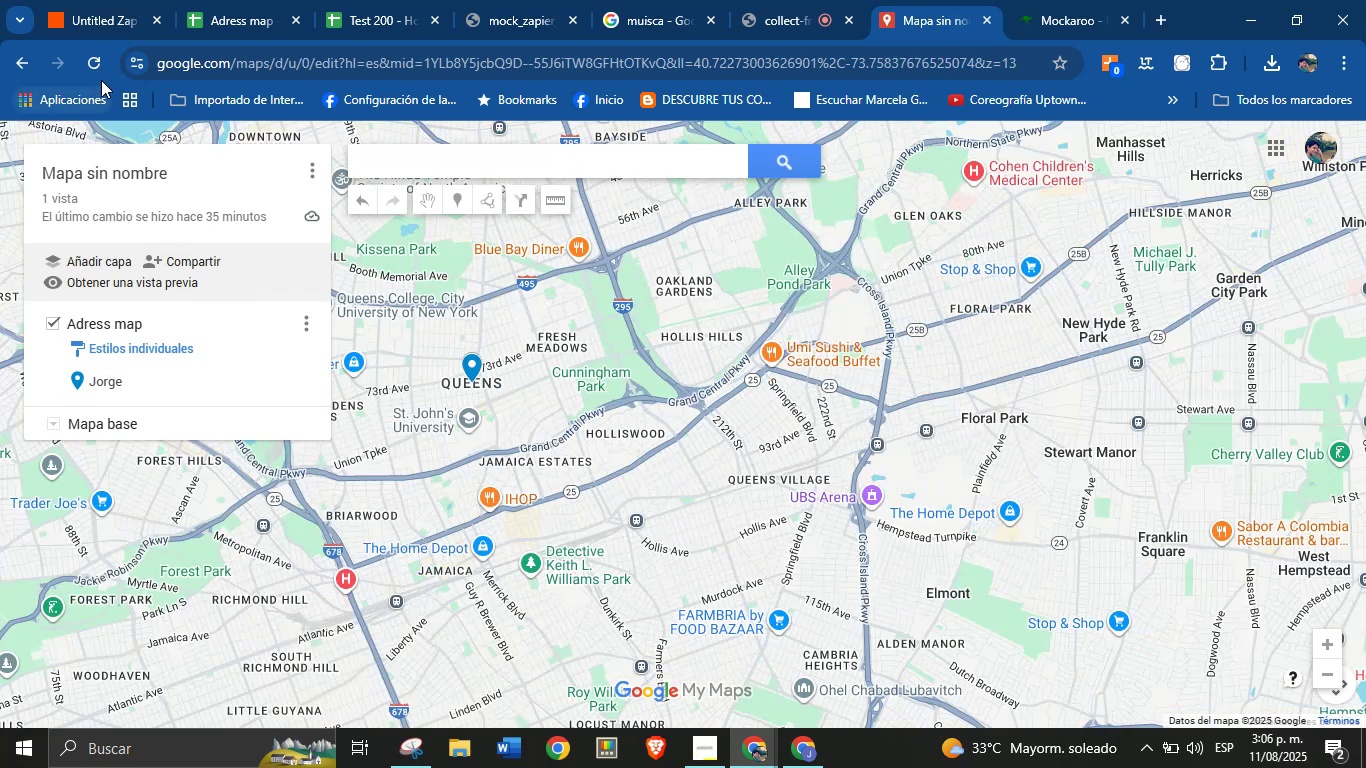 
mouse_move([91, 144])
 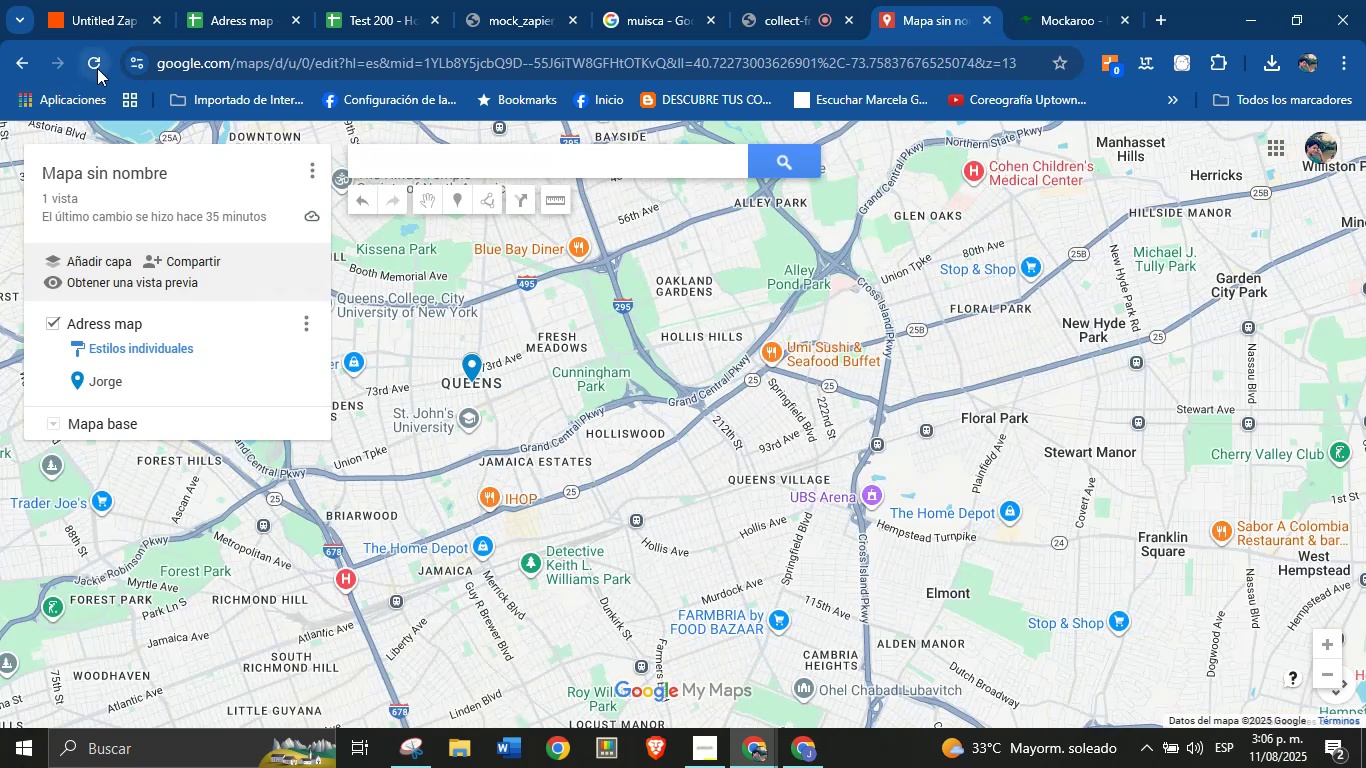 
left_click([97, 66])
 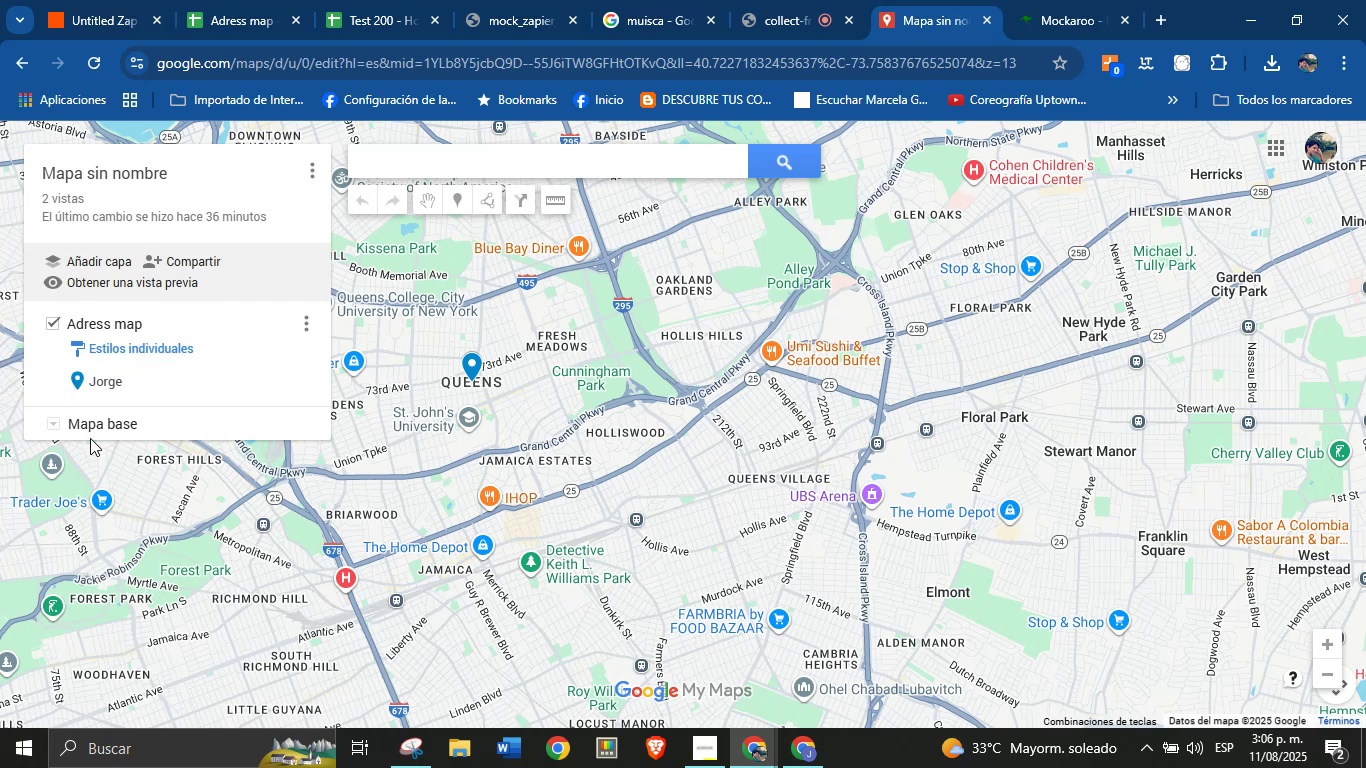 
wait(22.81)
 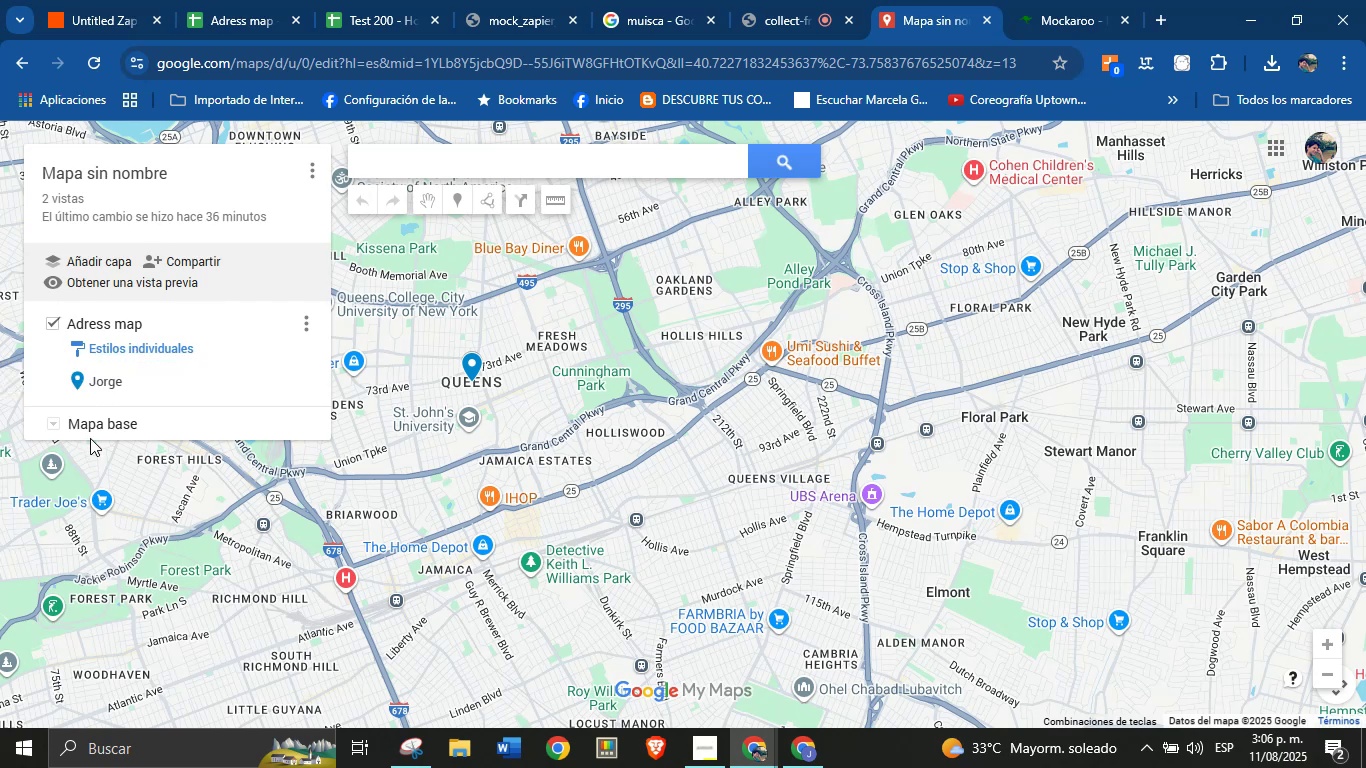 
left_click([228, 0])
 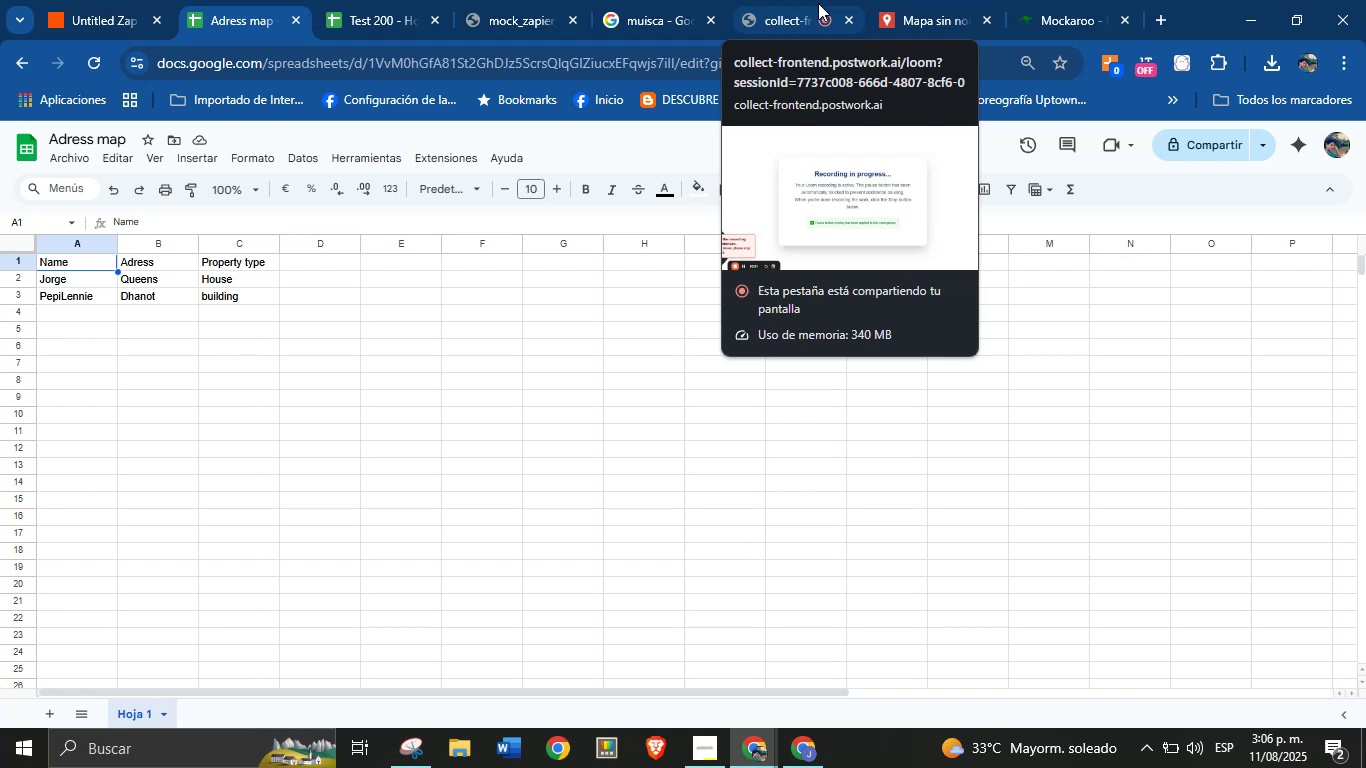 
wait(24.65)
 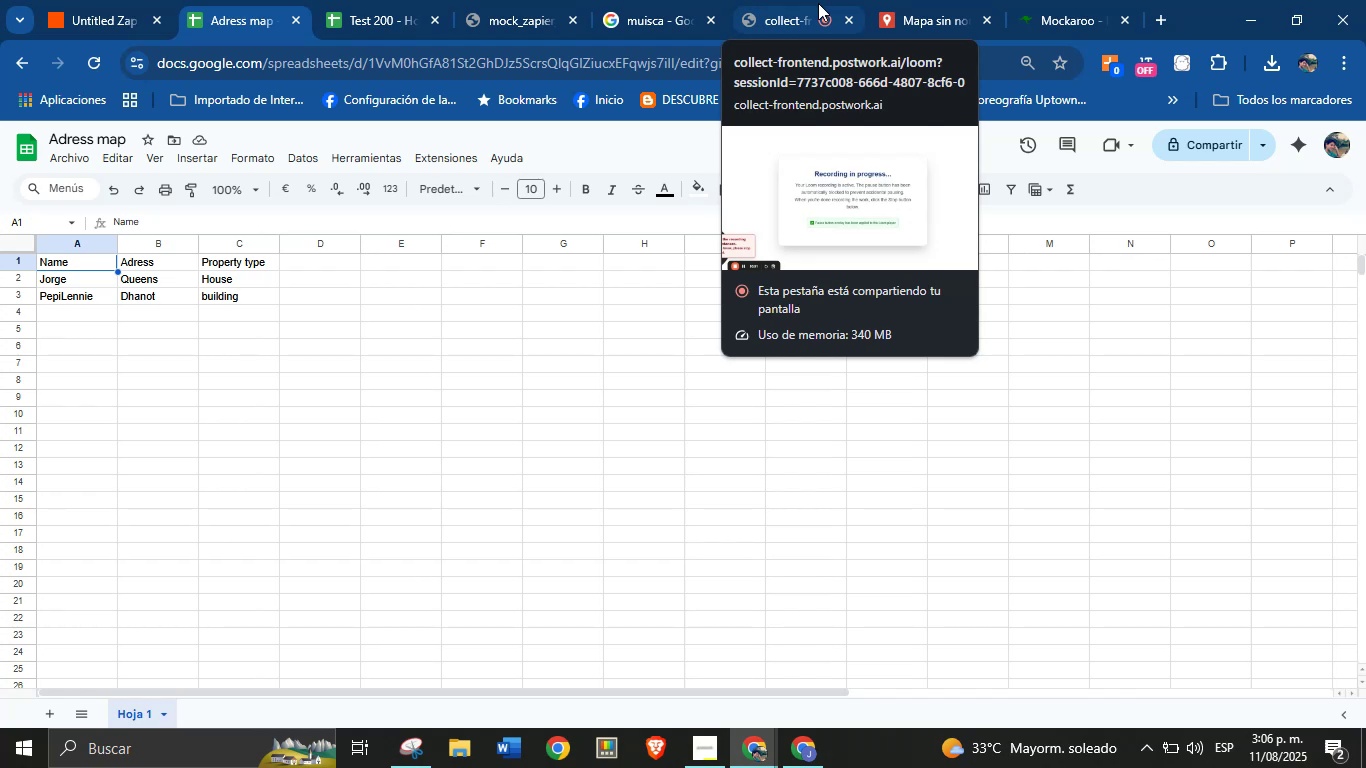 
left_click([341, 0])
 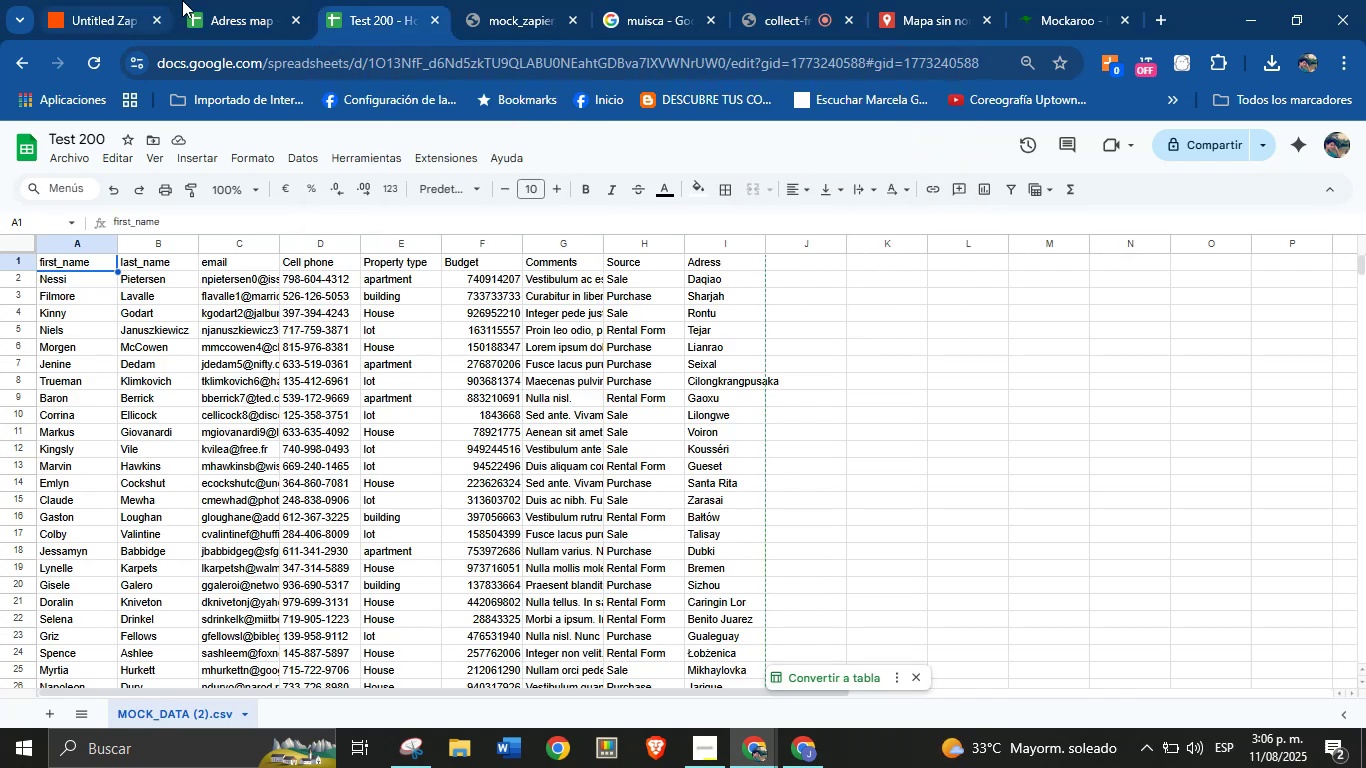 
left_click([234, 0])
 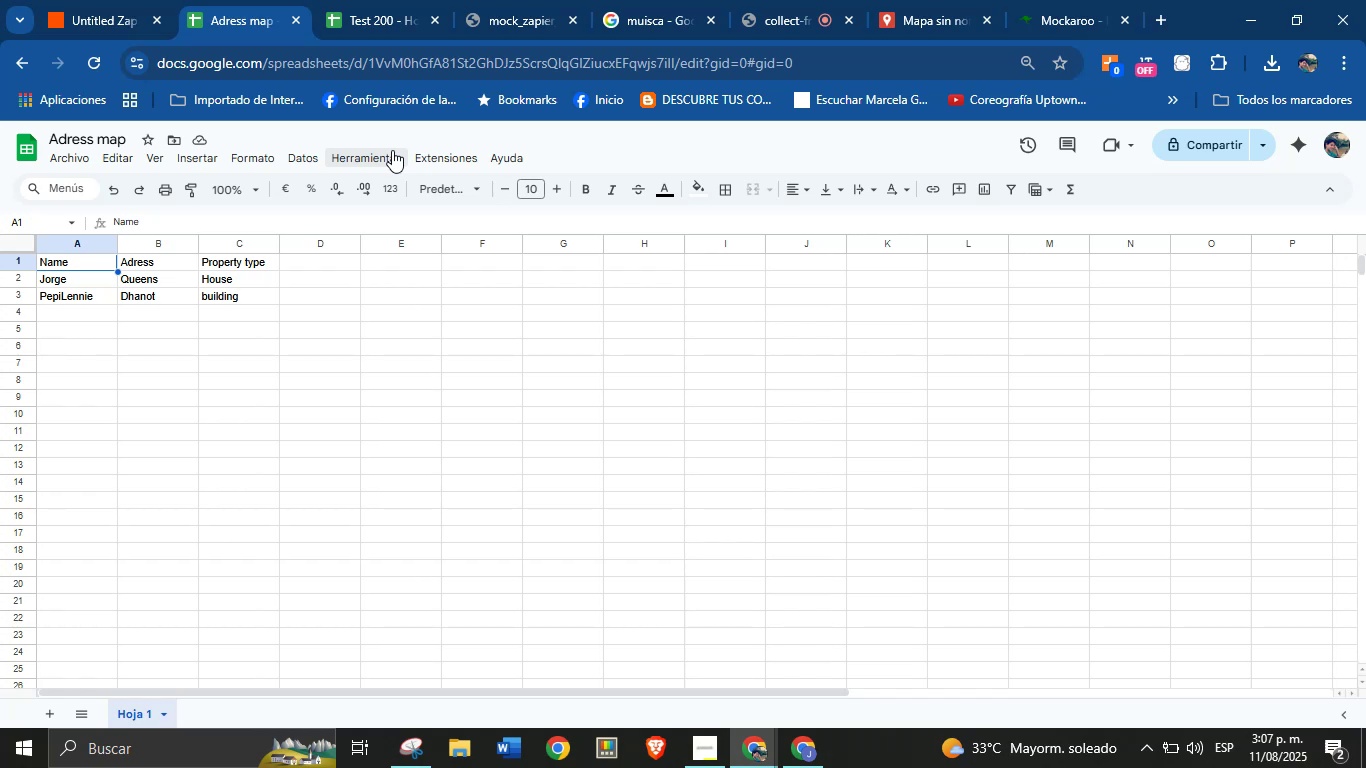 
wait(13.12)
 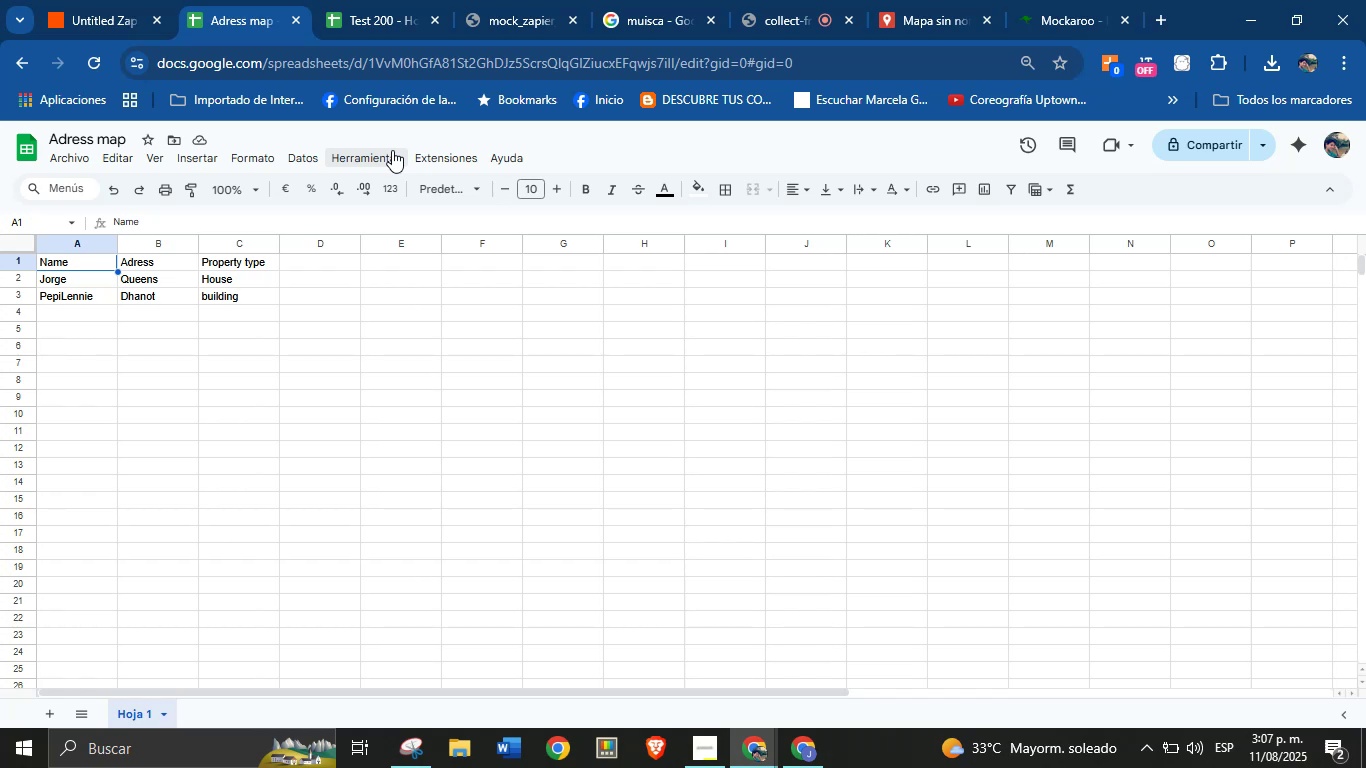 
left_click([379, 0])
 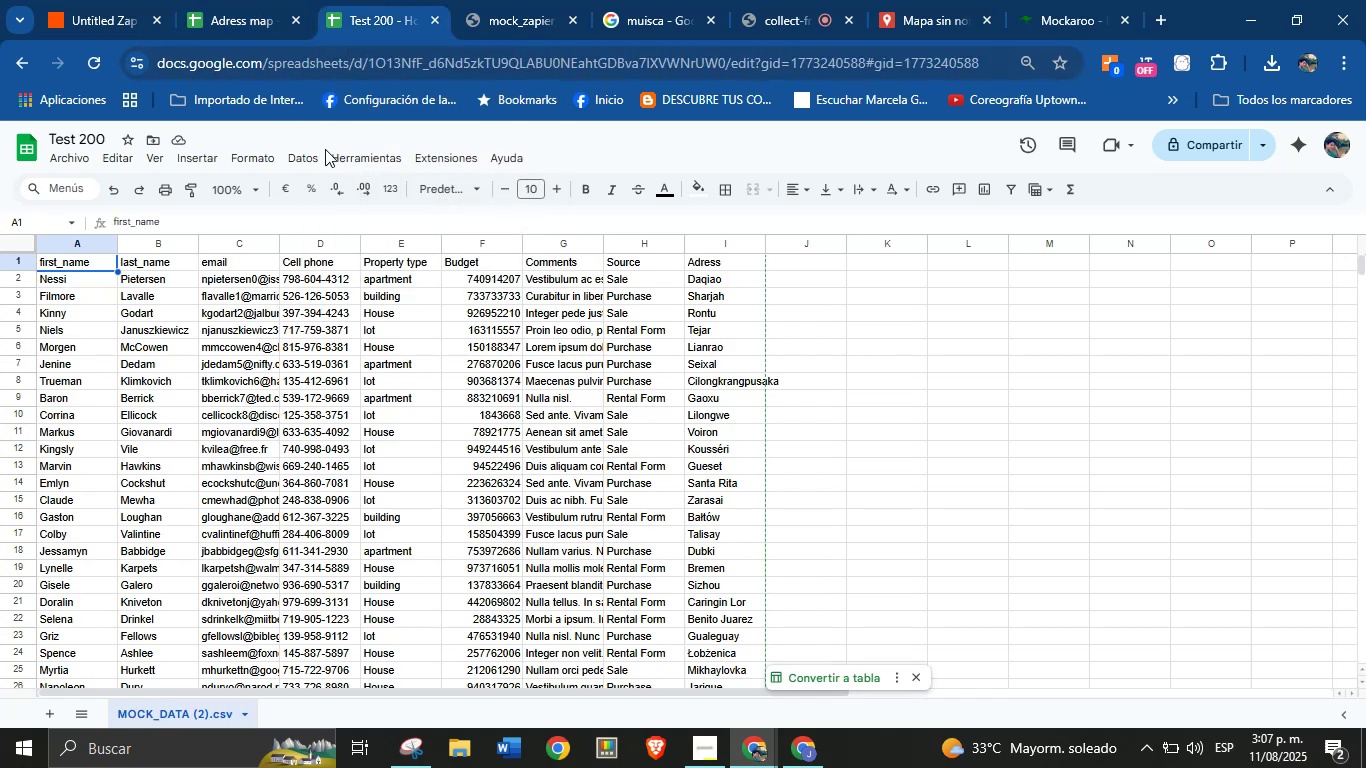 
scroll: coordinate [326, 417], scroll_direction: down, amount: 6.0
 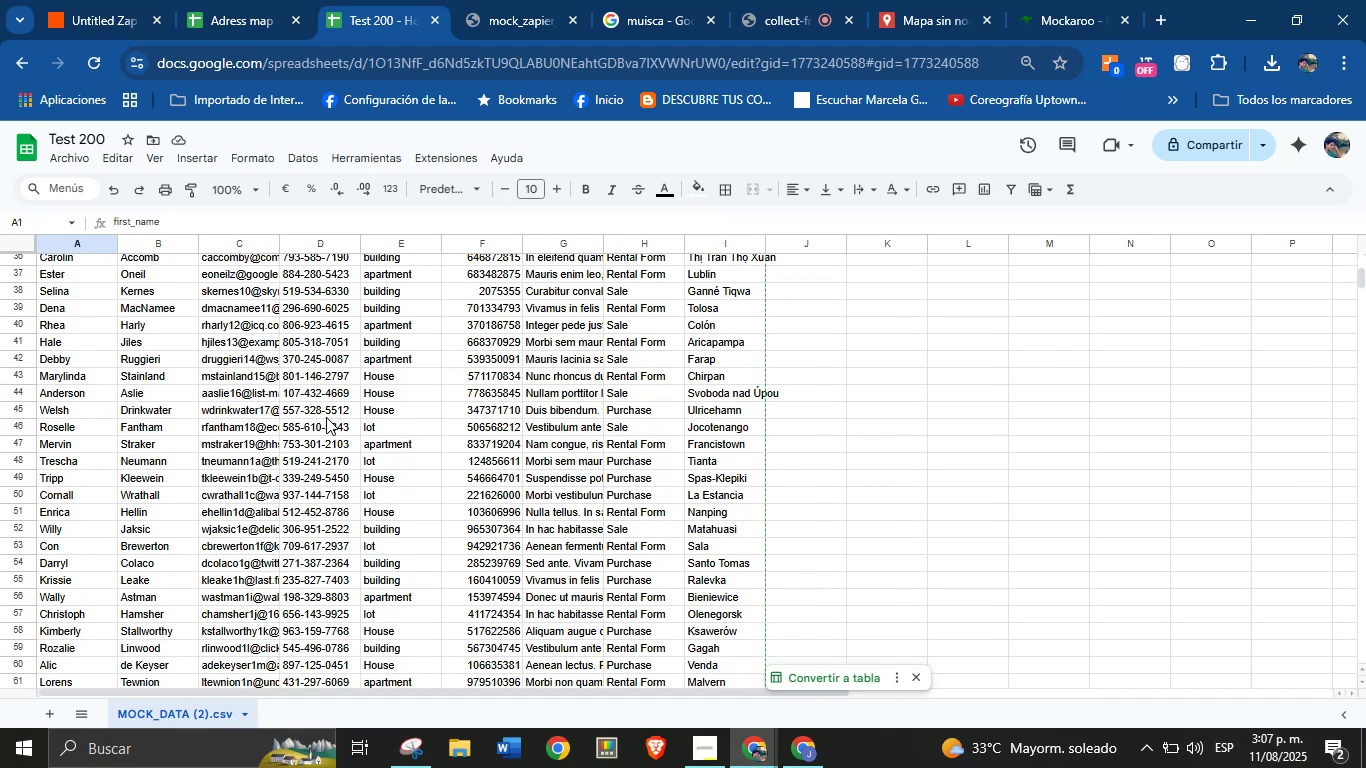 
wait(12.96)
 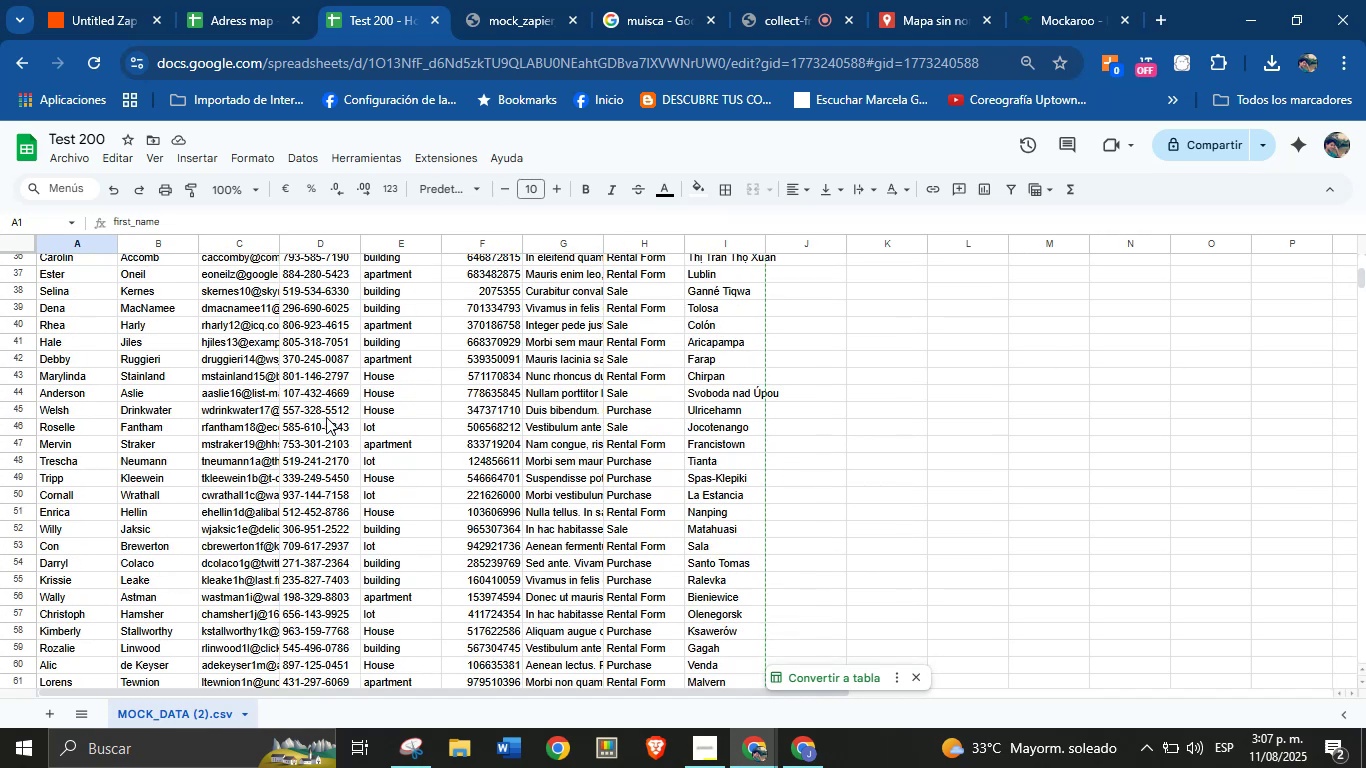 
left_click([257, 0])
 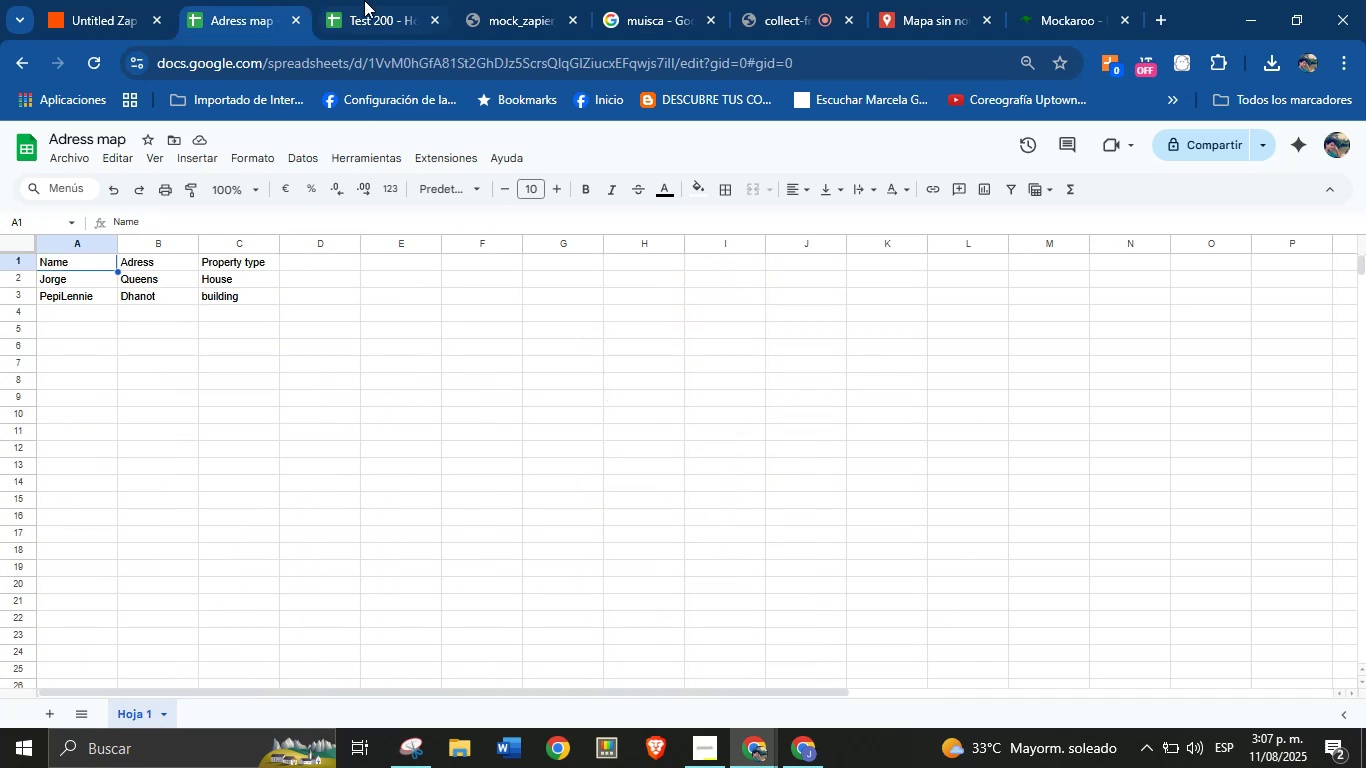 
left_click([379, 0])
 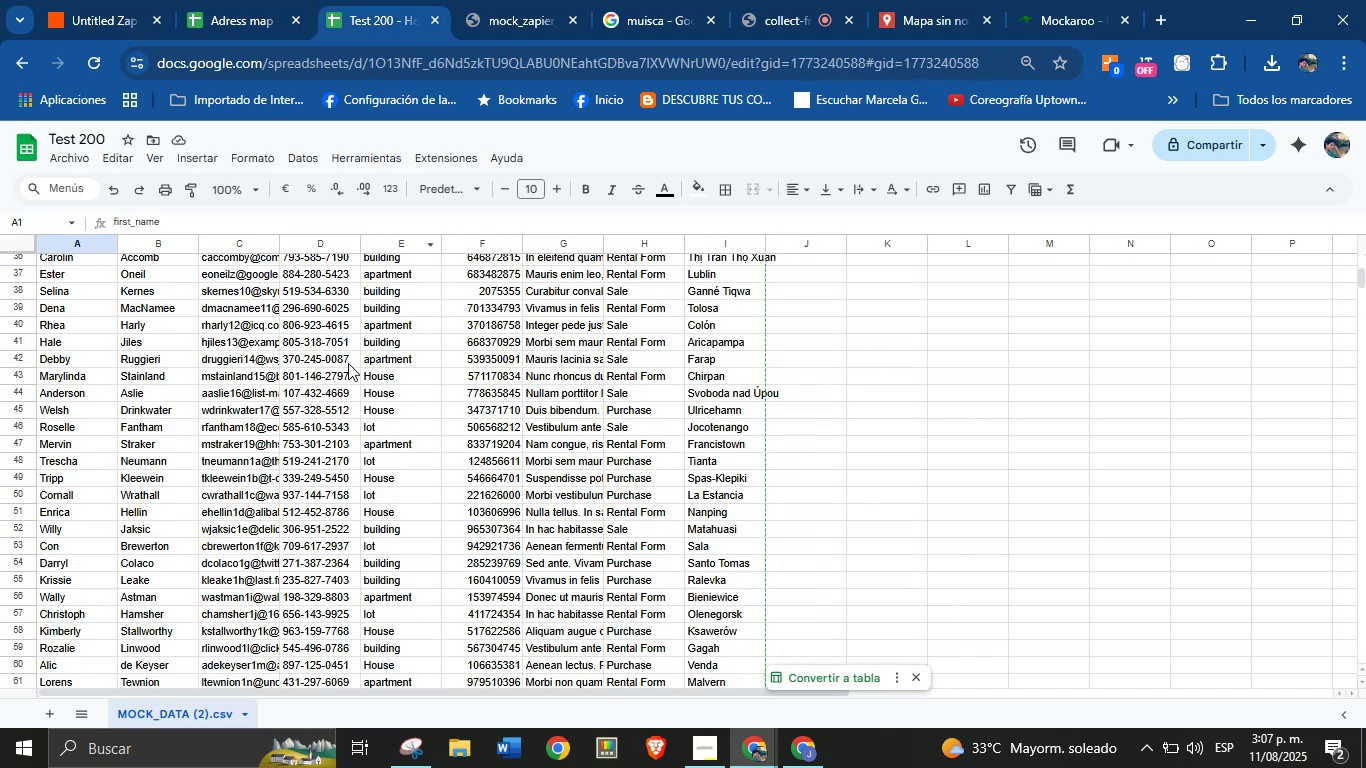 
scroll: coordinate [358, 397], scroll_direction: down, amount: 3.0
 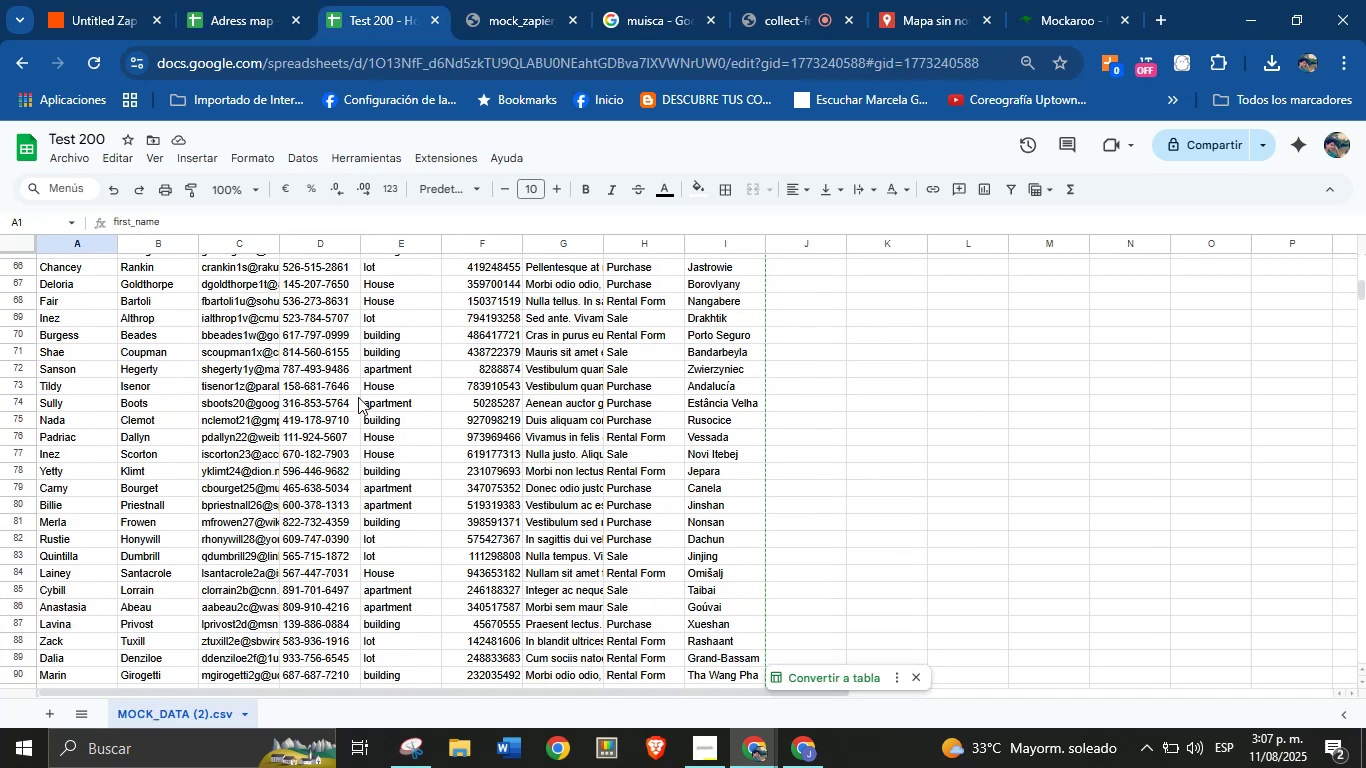 
scroll: coordinate [358, 397], scroll_direction: up, amount: 1.0
 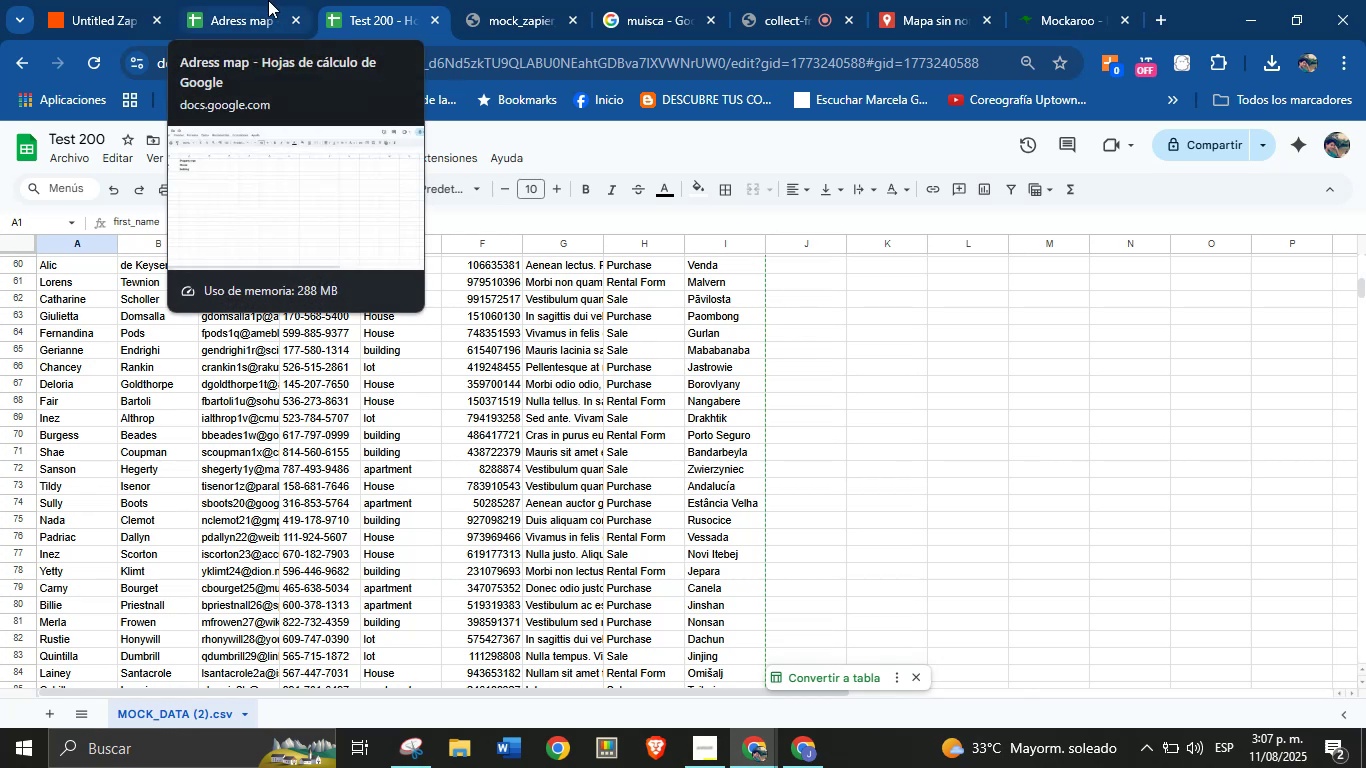 
wait(6.67)
 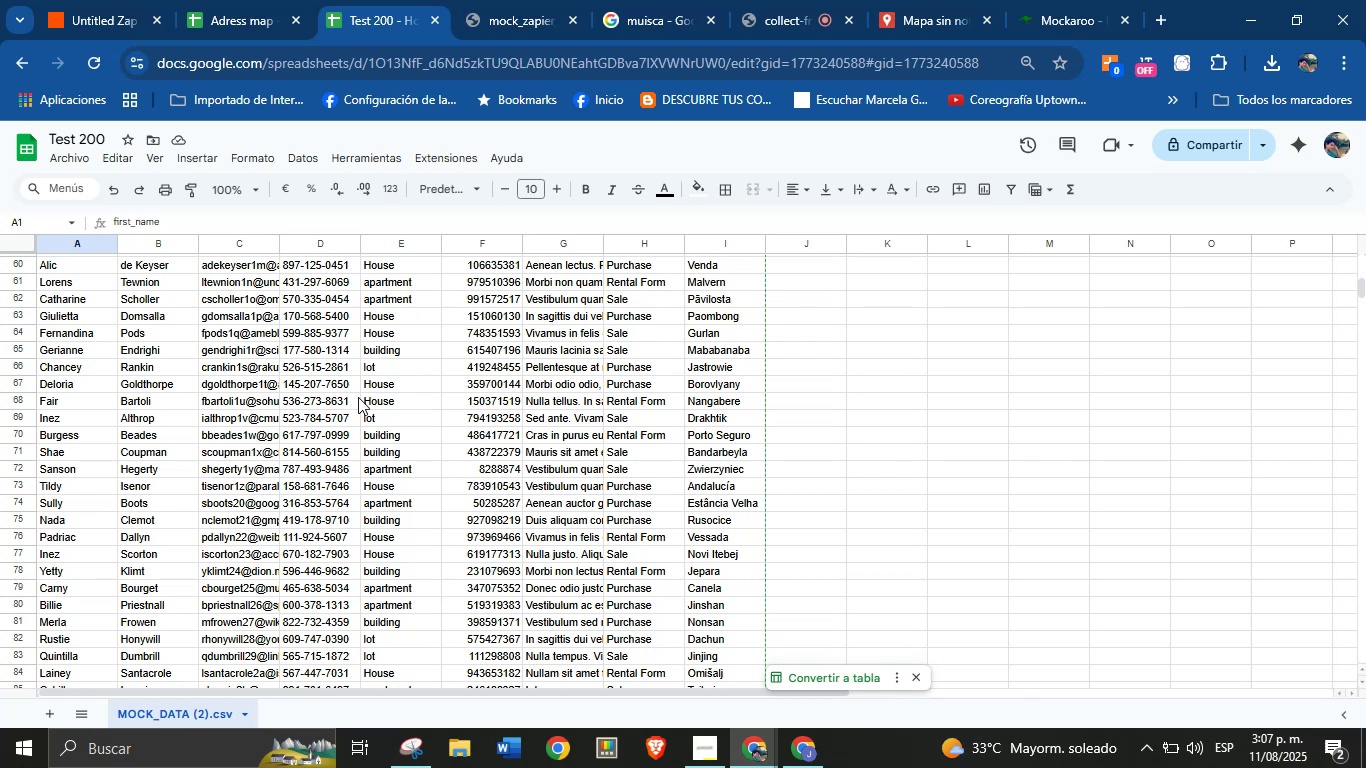 
scroll: coordinate [325, 414], scroll_direction: down, amount: 1.0
 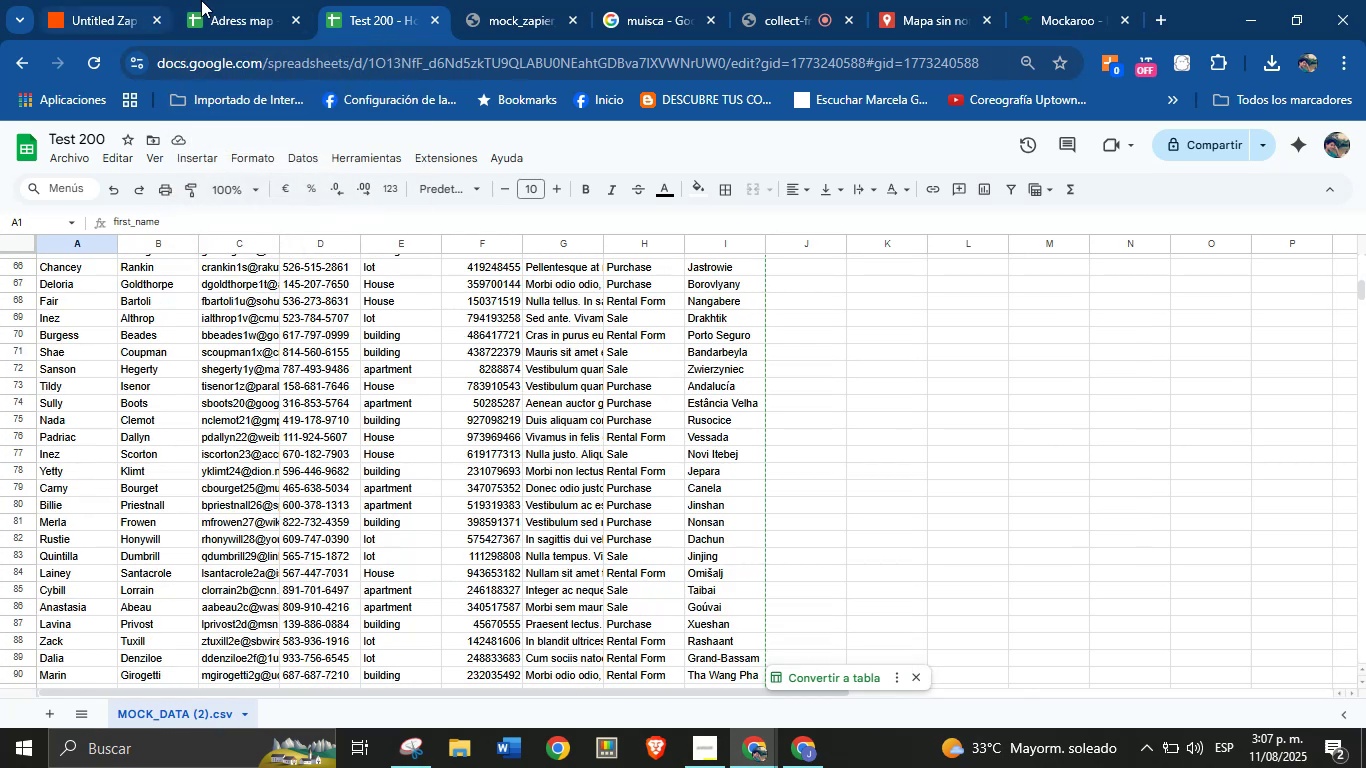 
left_click([232, 0])
 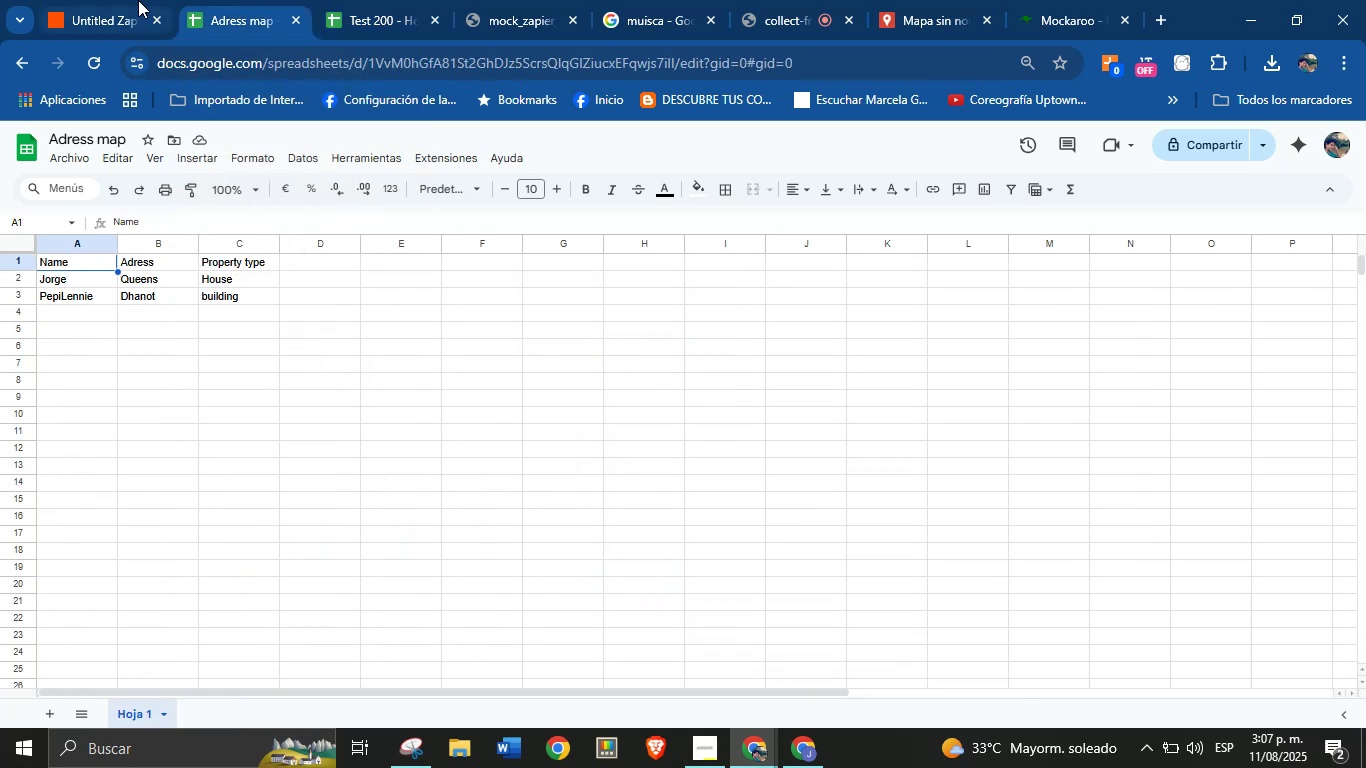 
left_click([118, 0])
 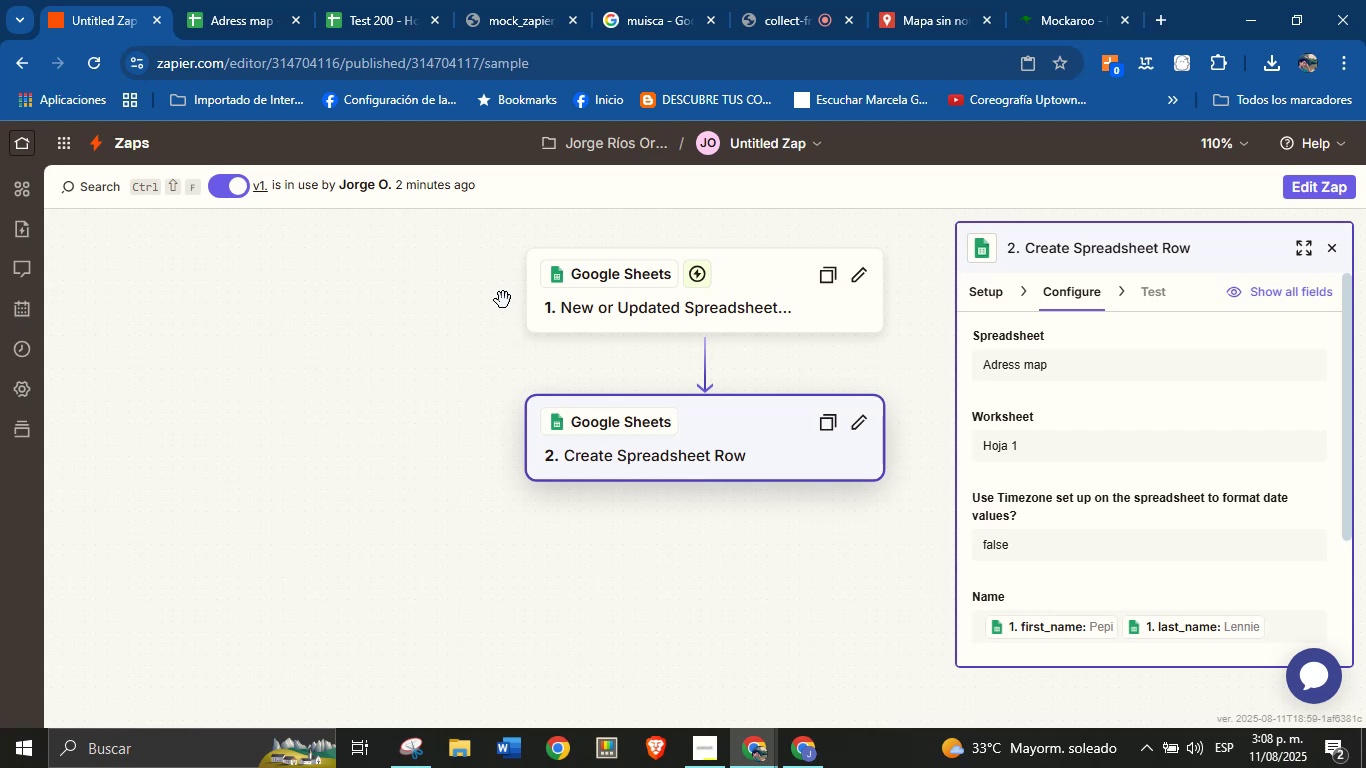 
wait(31.64)
 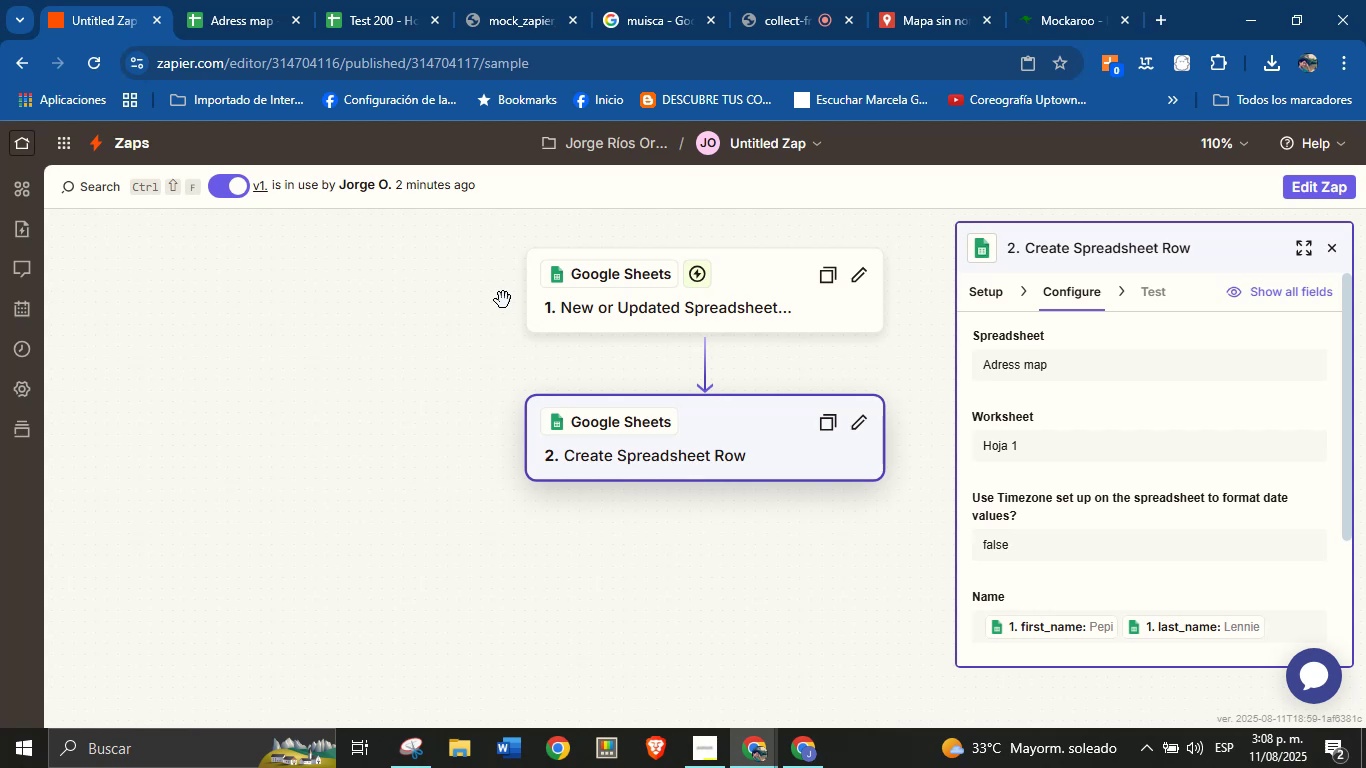 
left_click([322, 0])
 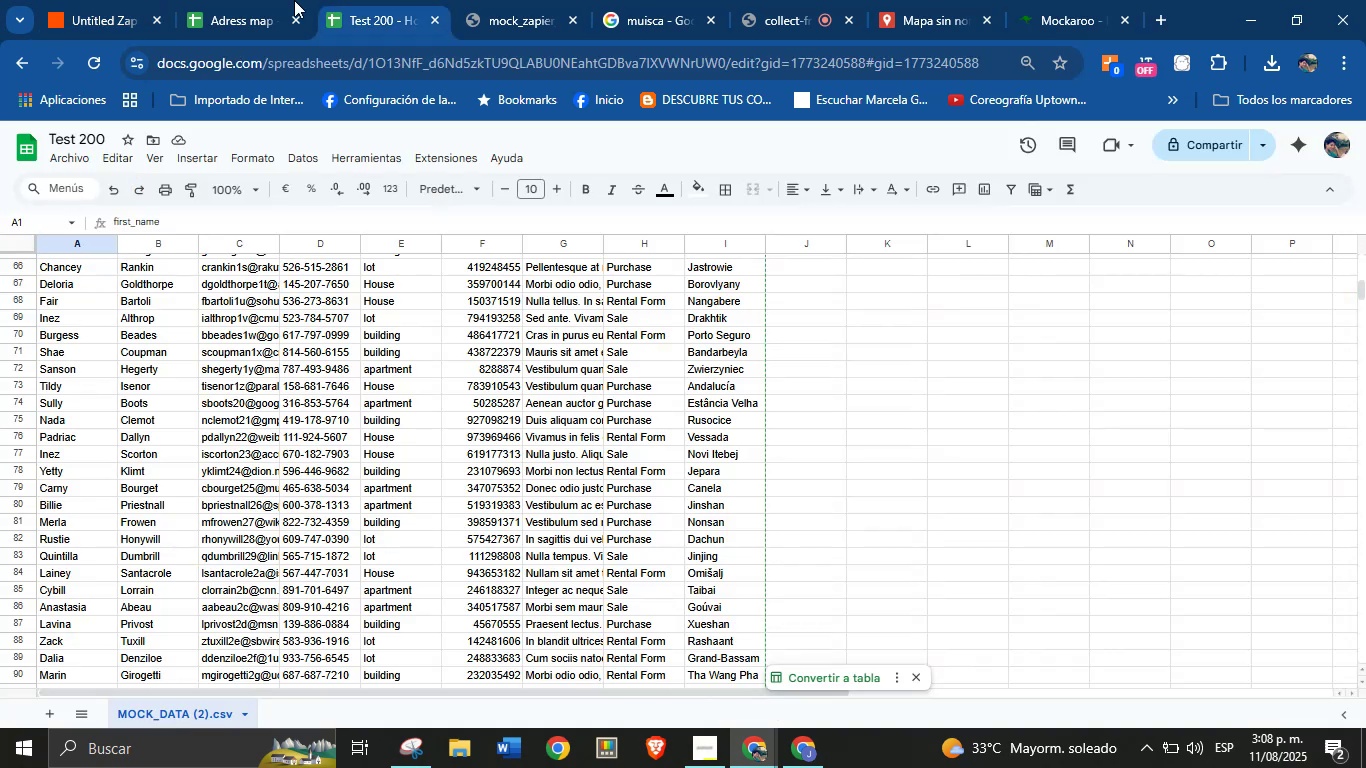 
double_click([227, 0])
 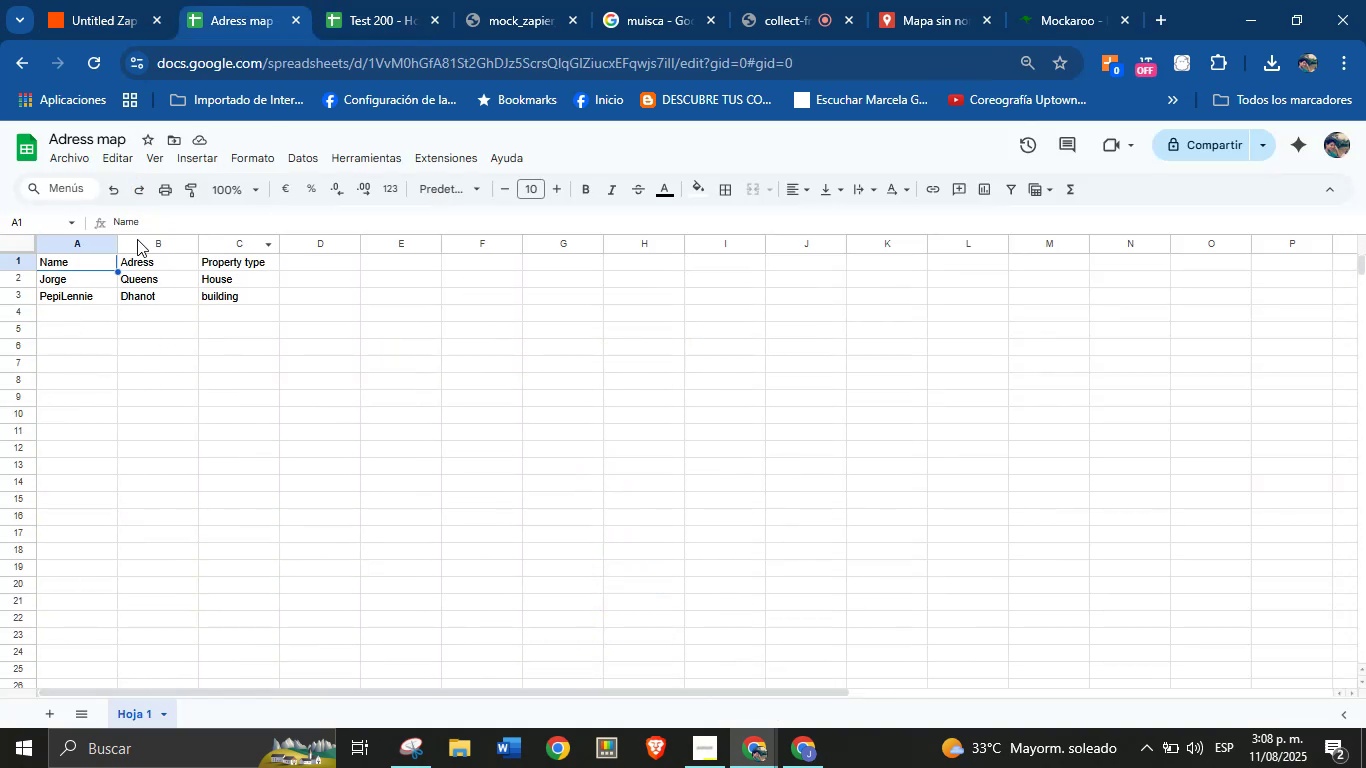 
left_click([98, 0])
 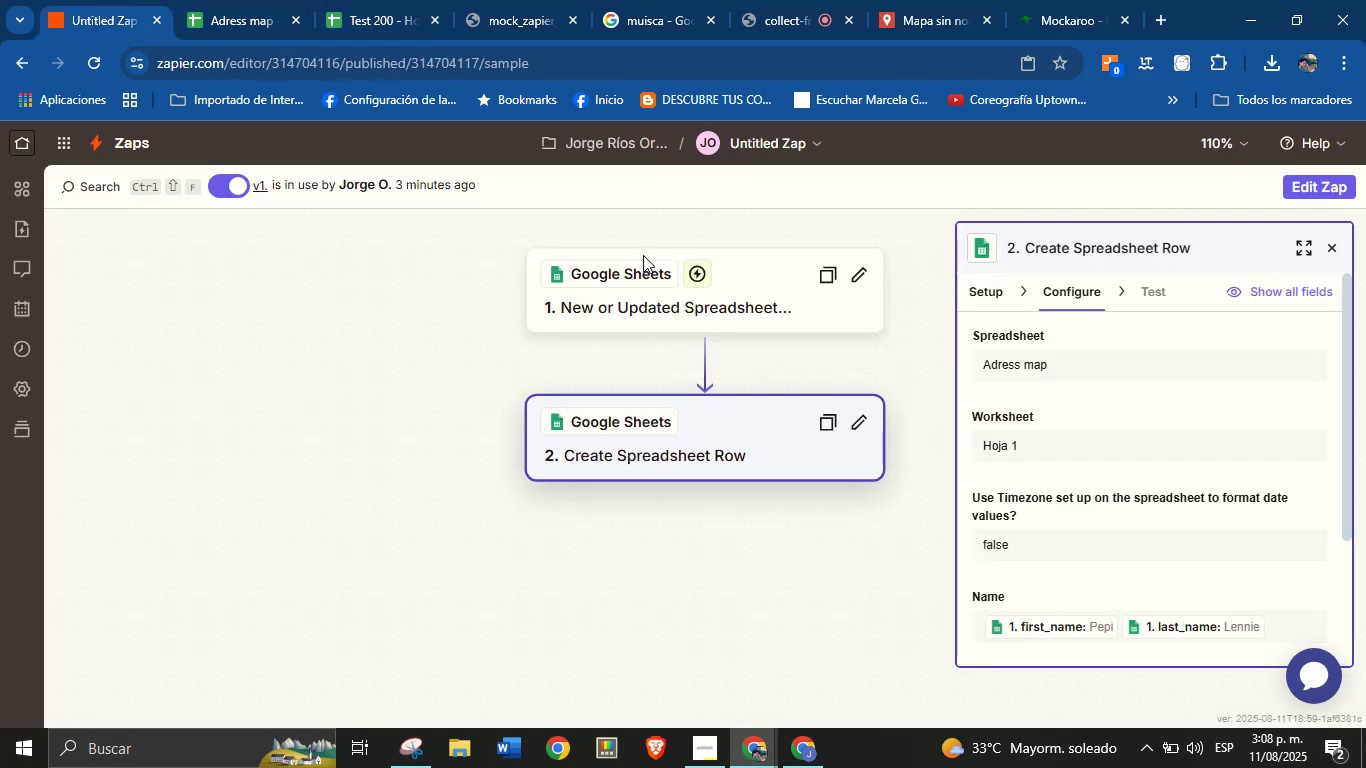 
scroll: coordinate [827, 547], scroll_direction: up, amount: 1.0
 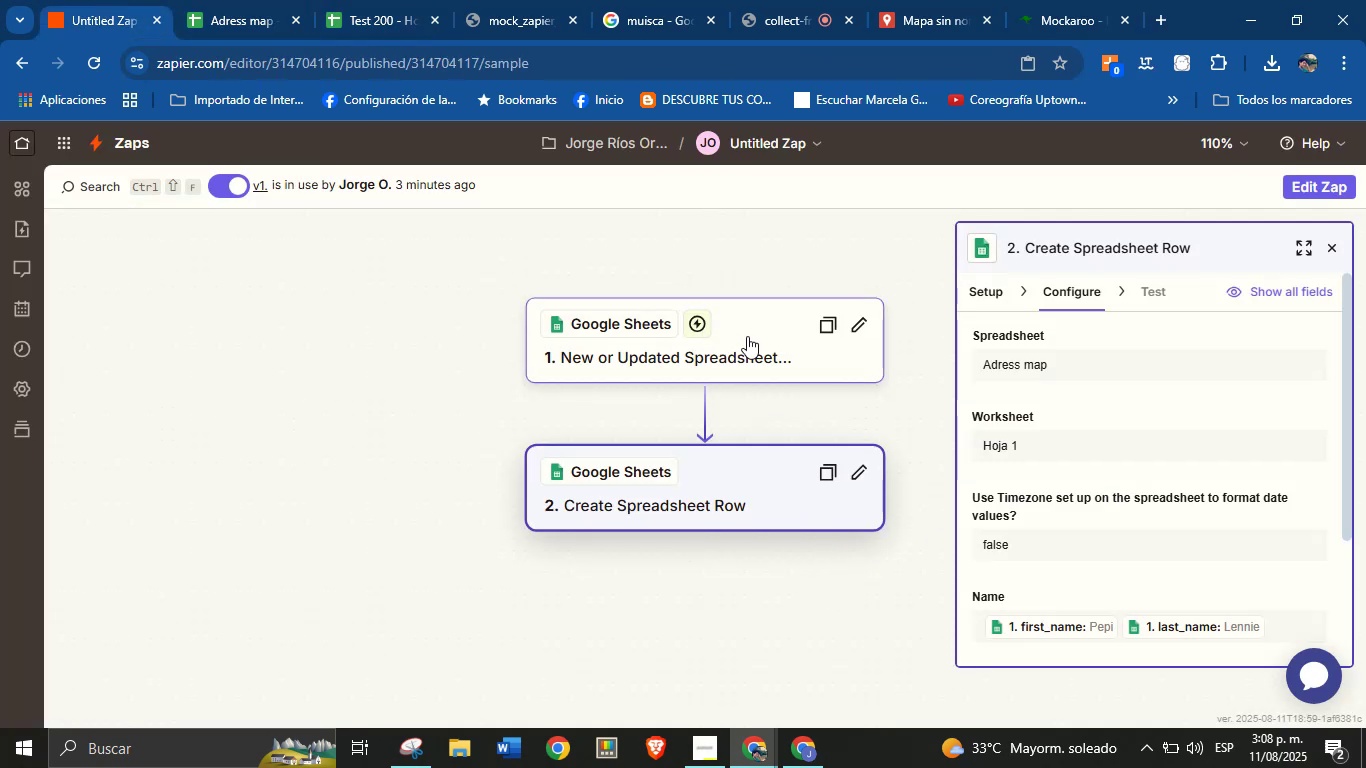 